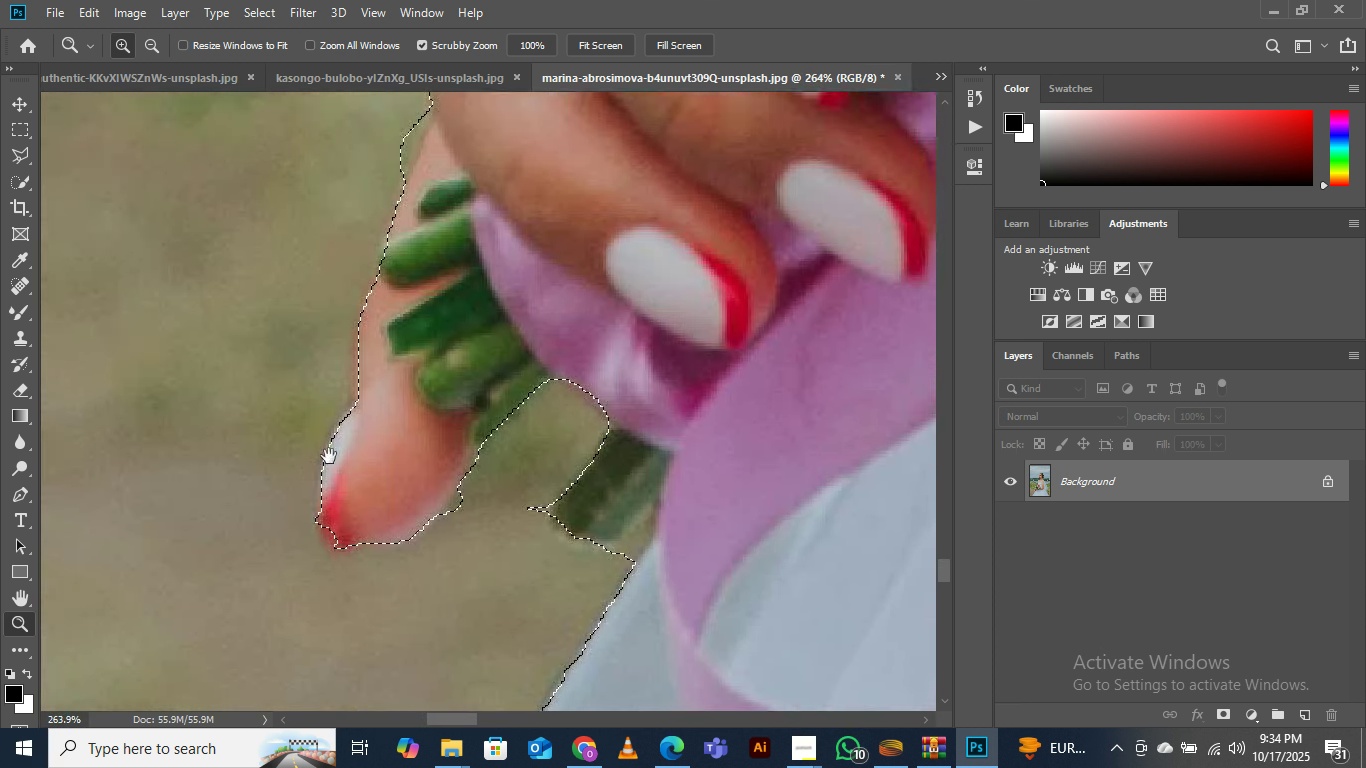 
key(Space)
 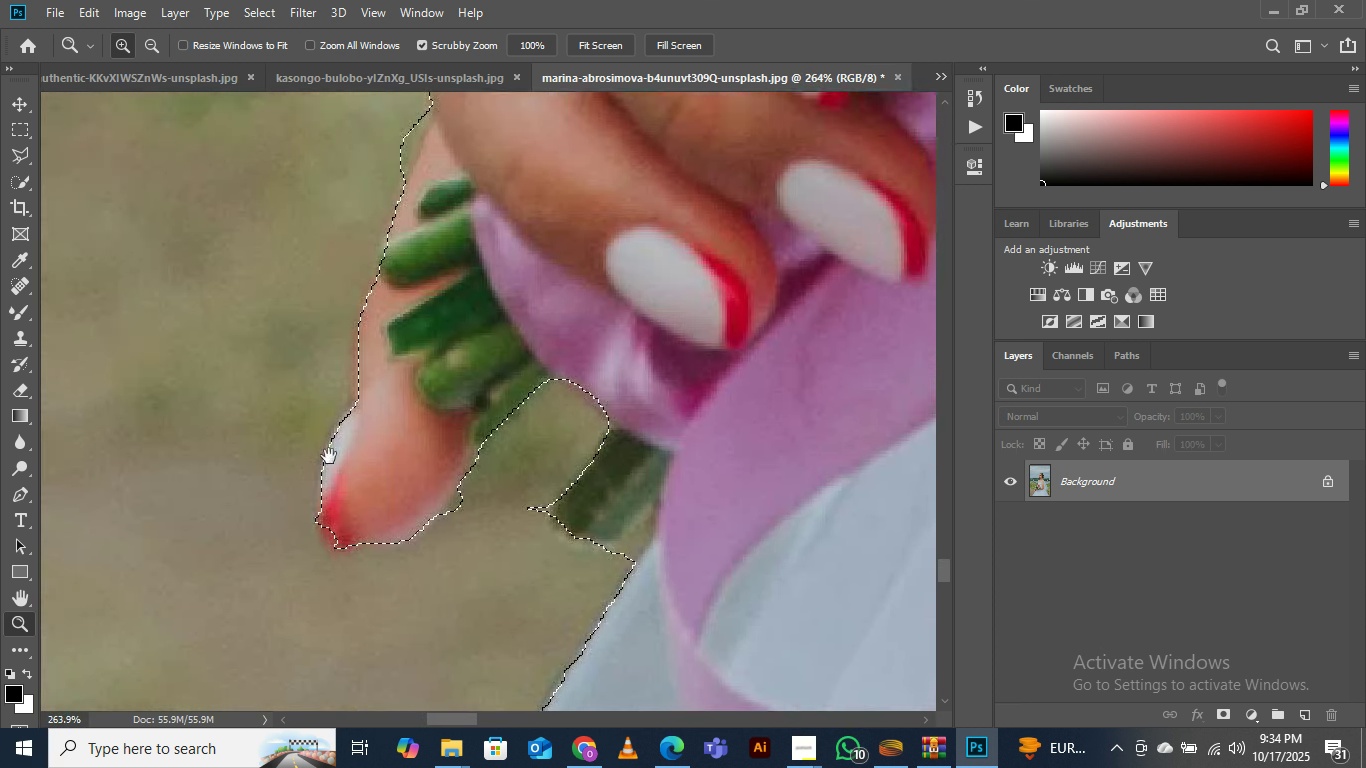 
key(Space)
 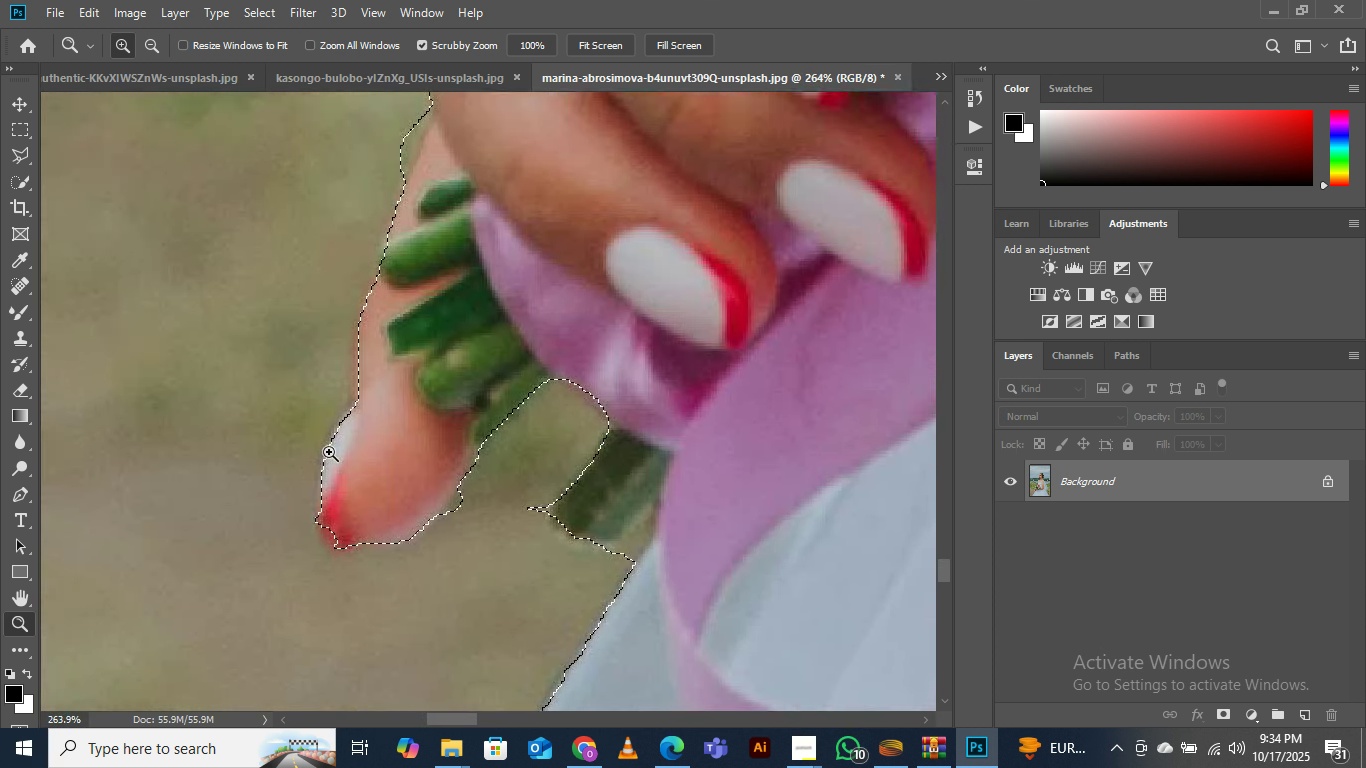 
key(Space)
 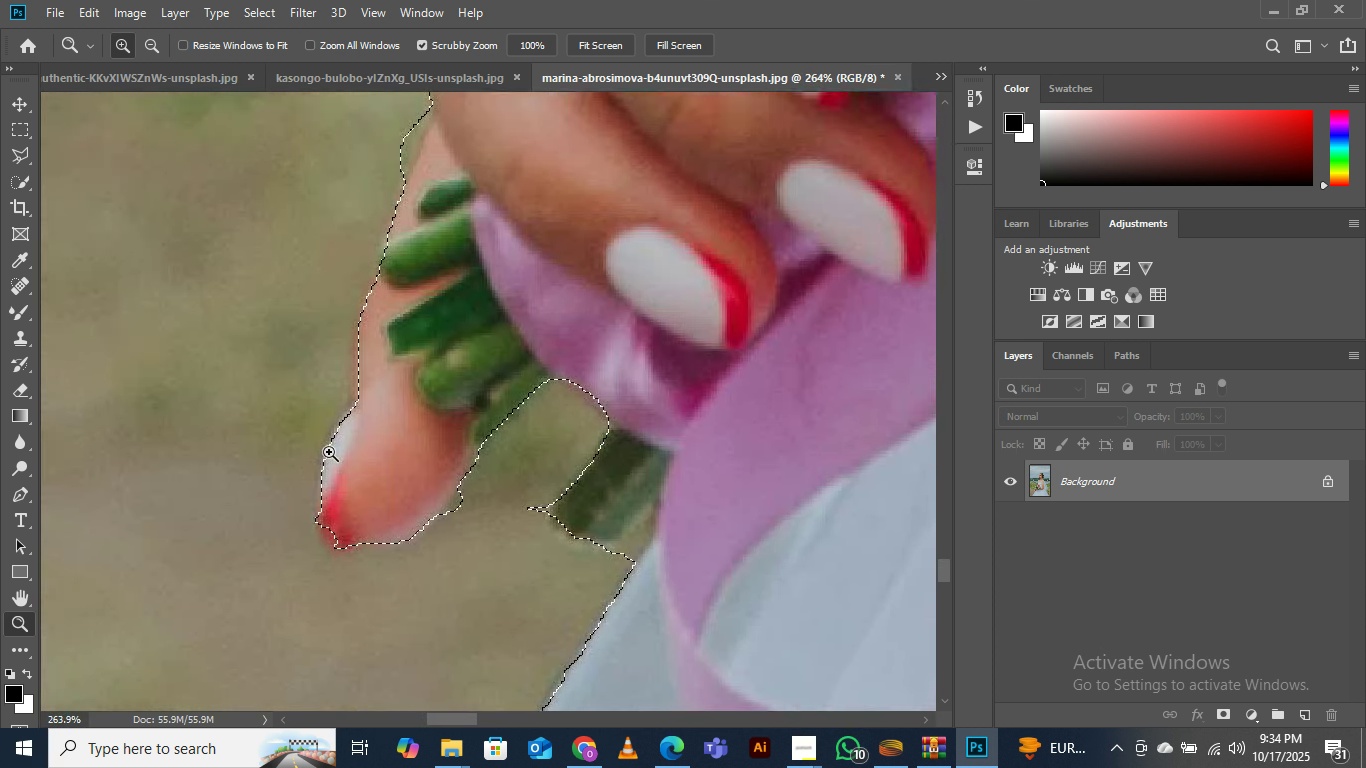 
key(Space)
 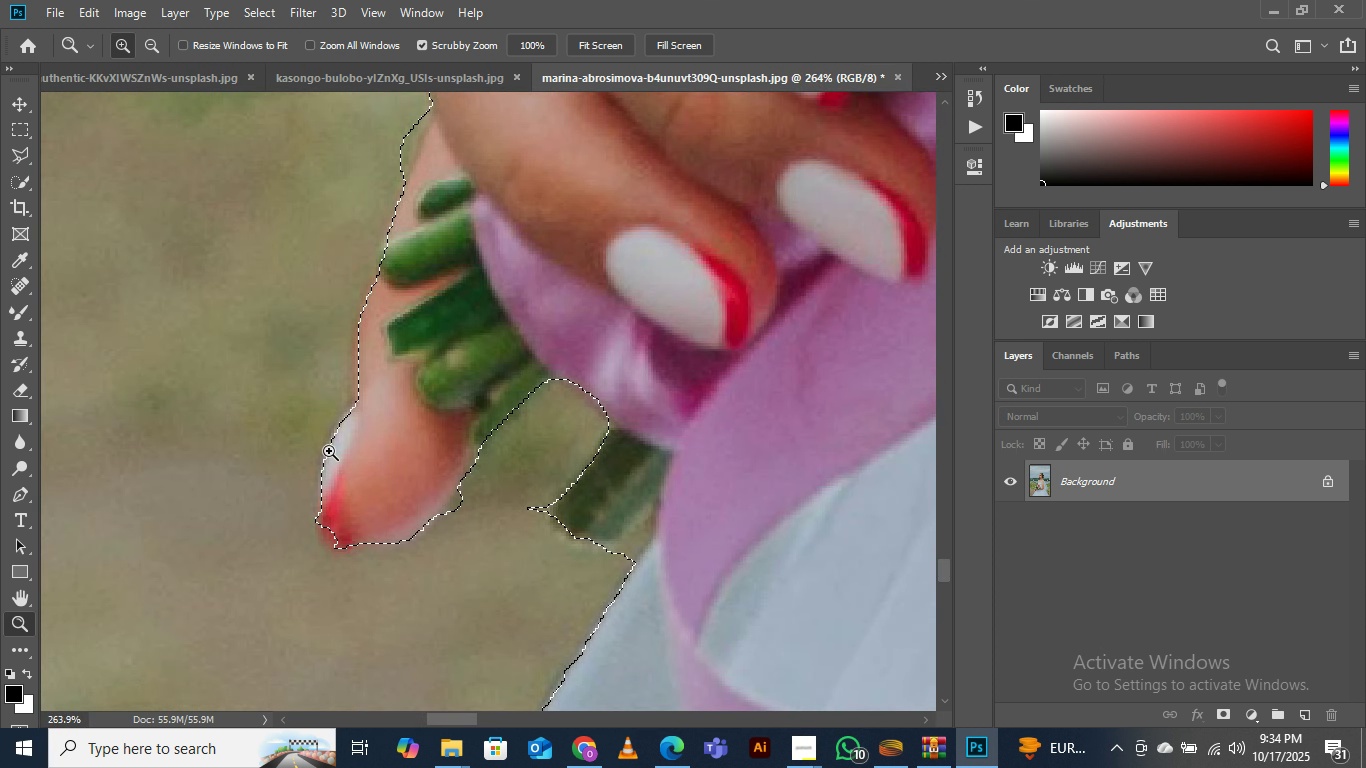 
key(Space)
 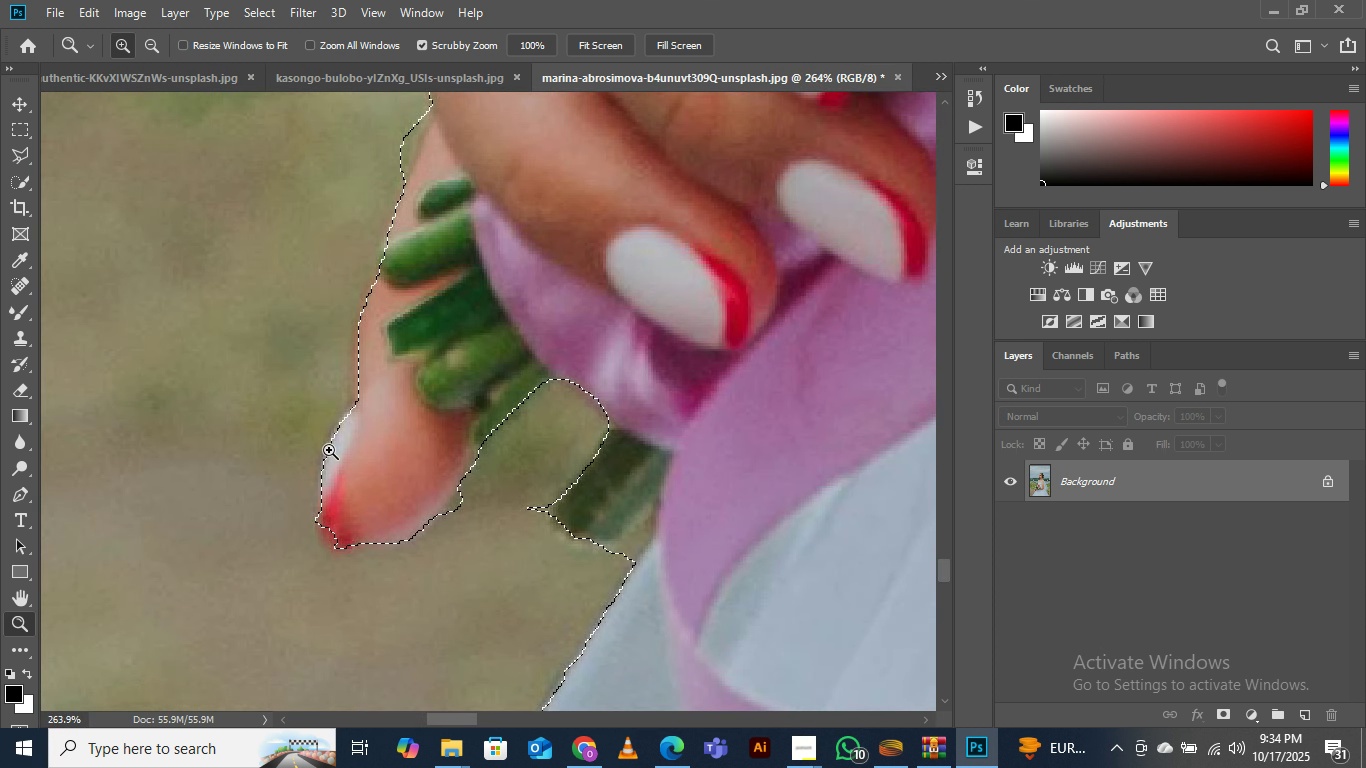 
key(L)
 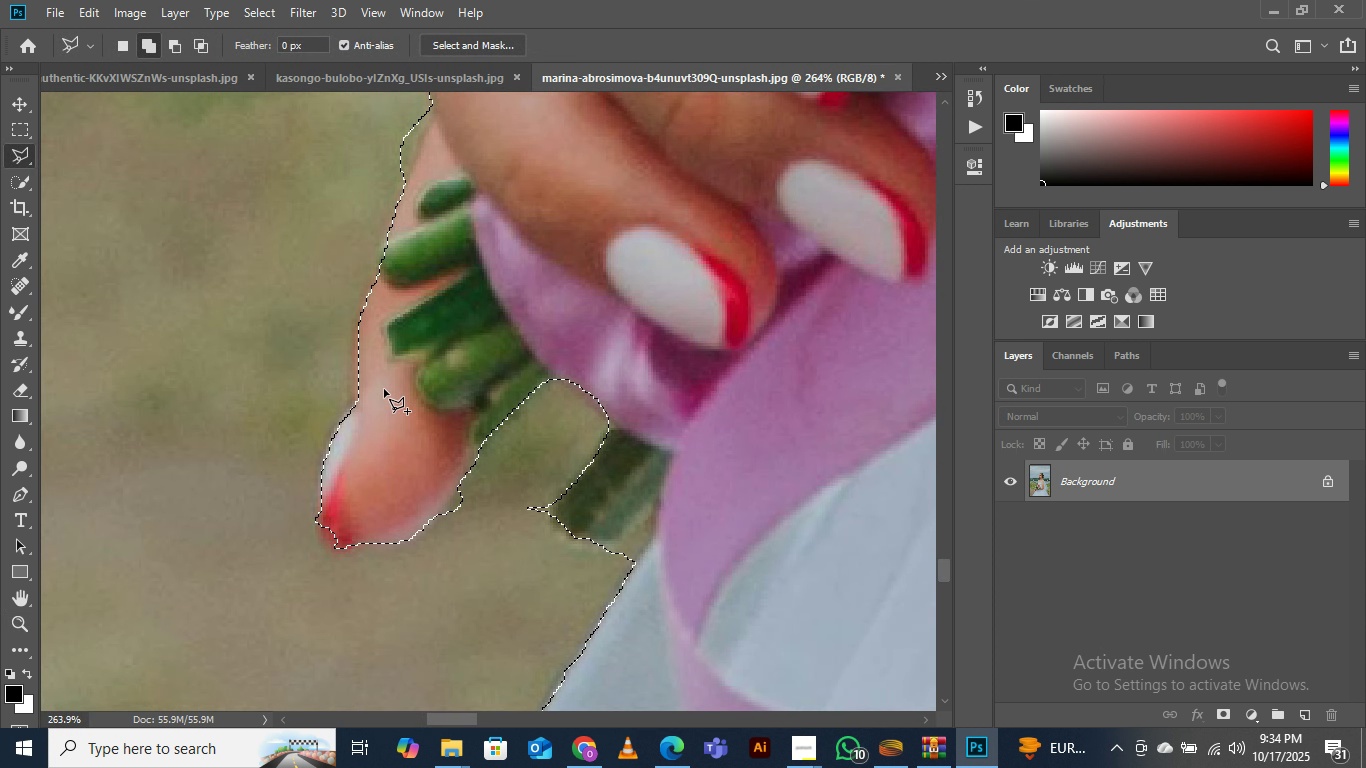 
hold_key(key=ShiftLeft, duration=0.7)
 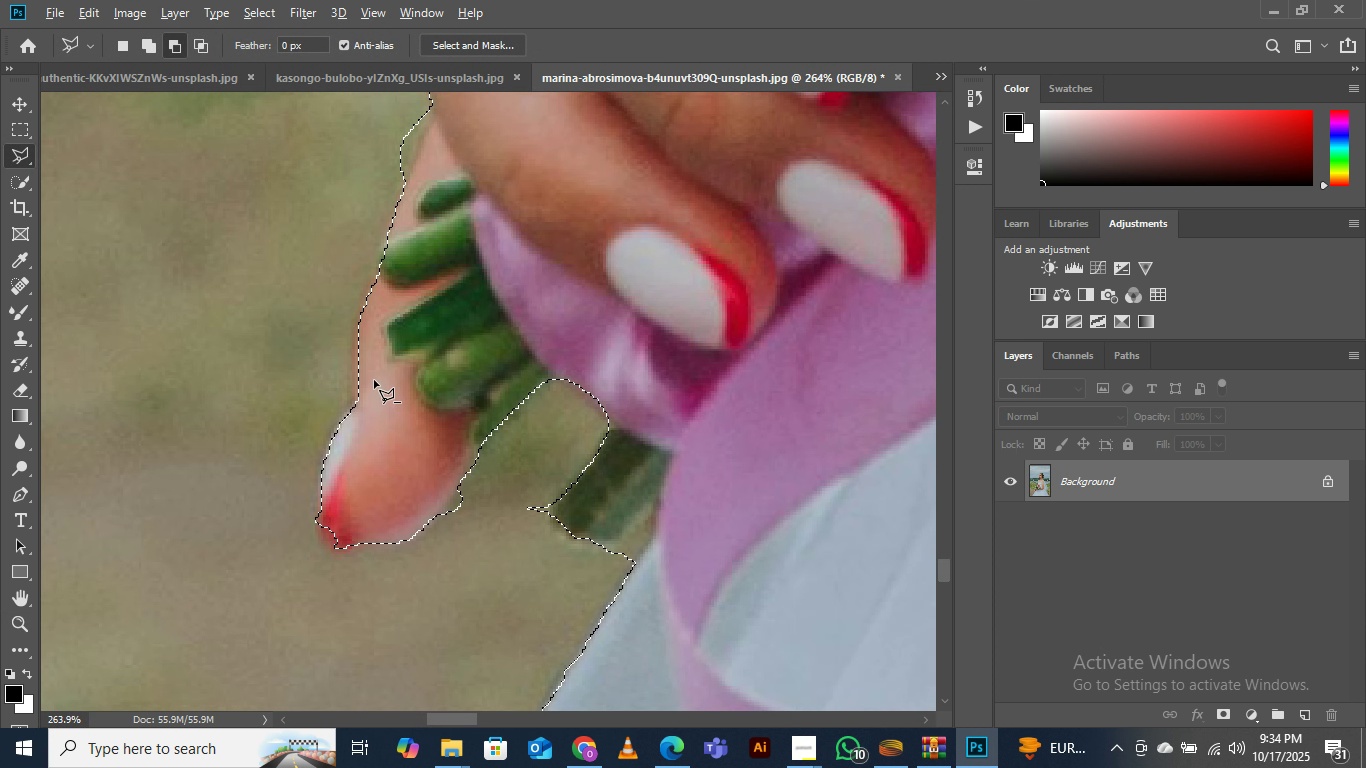 
hold_key(key=AltLeft, duration=1.53)
 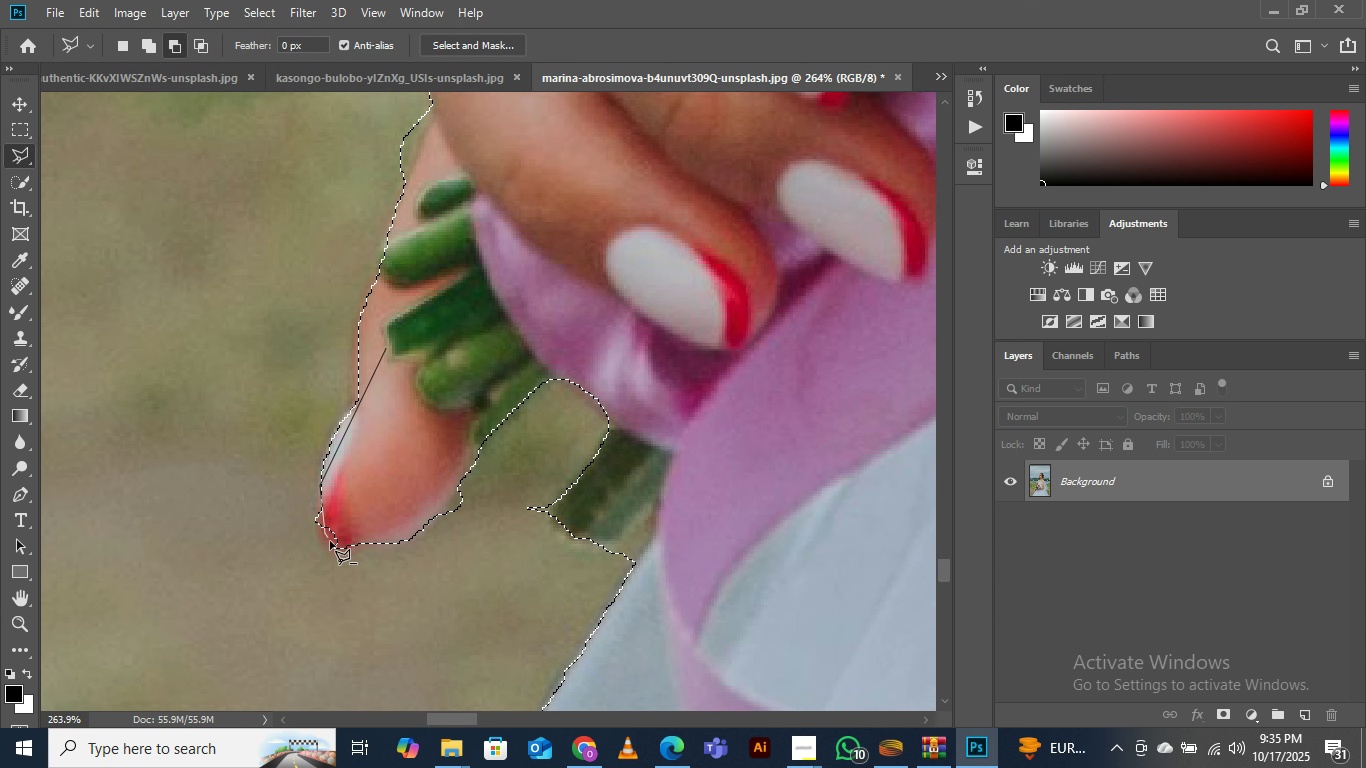 
left_click([325, 533])
 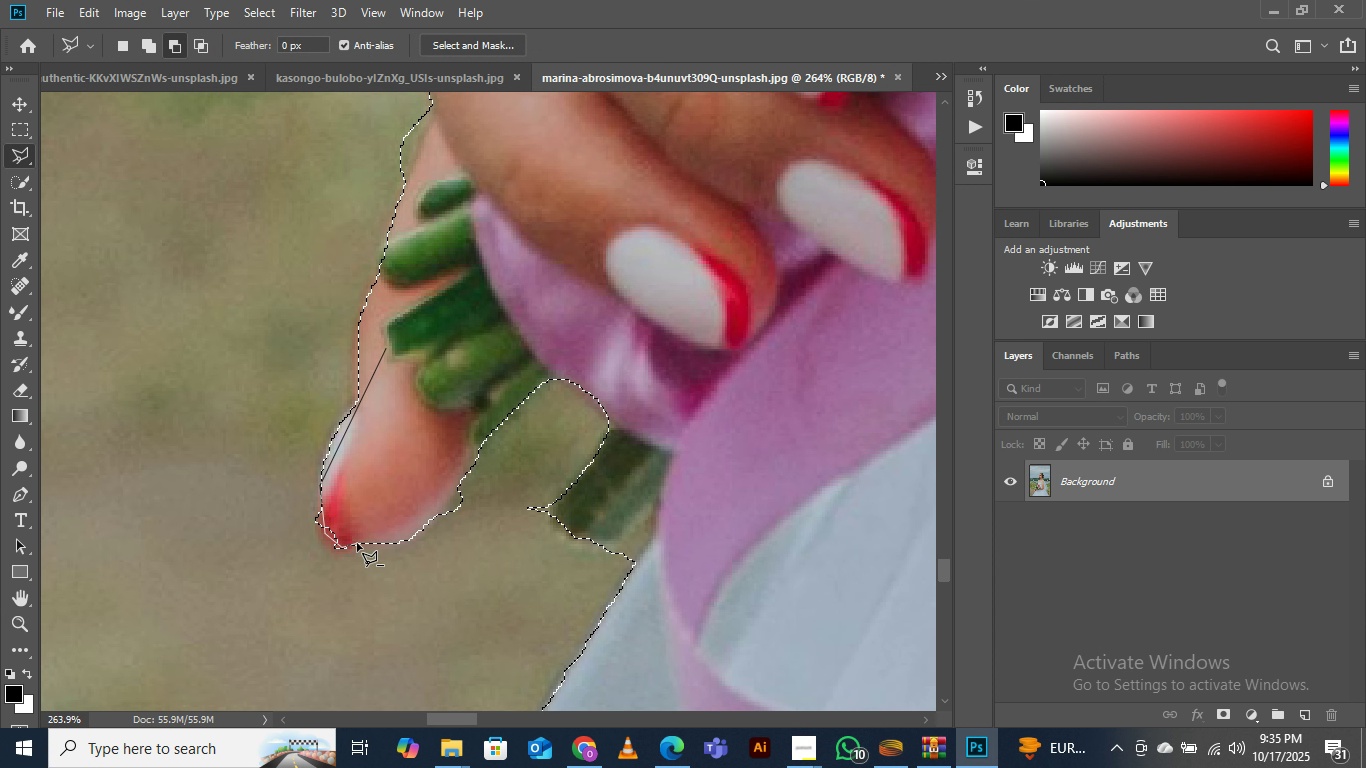 
triple_click([399, 492])
 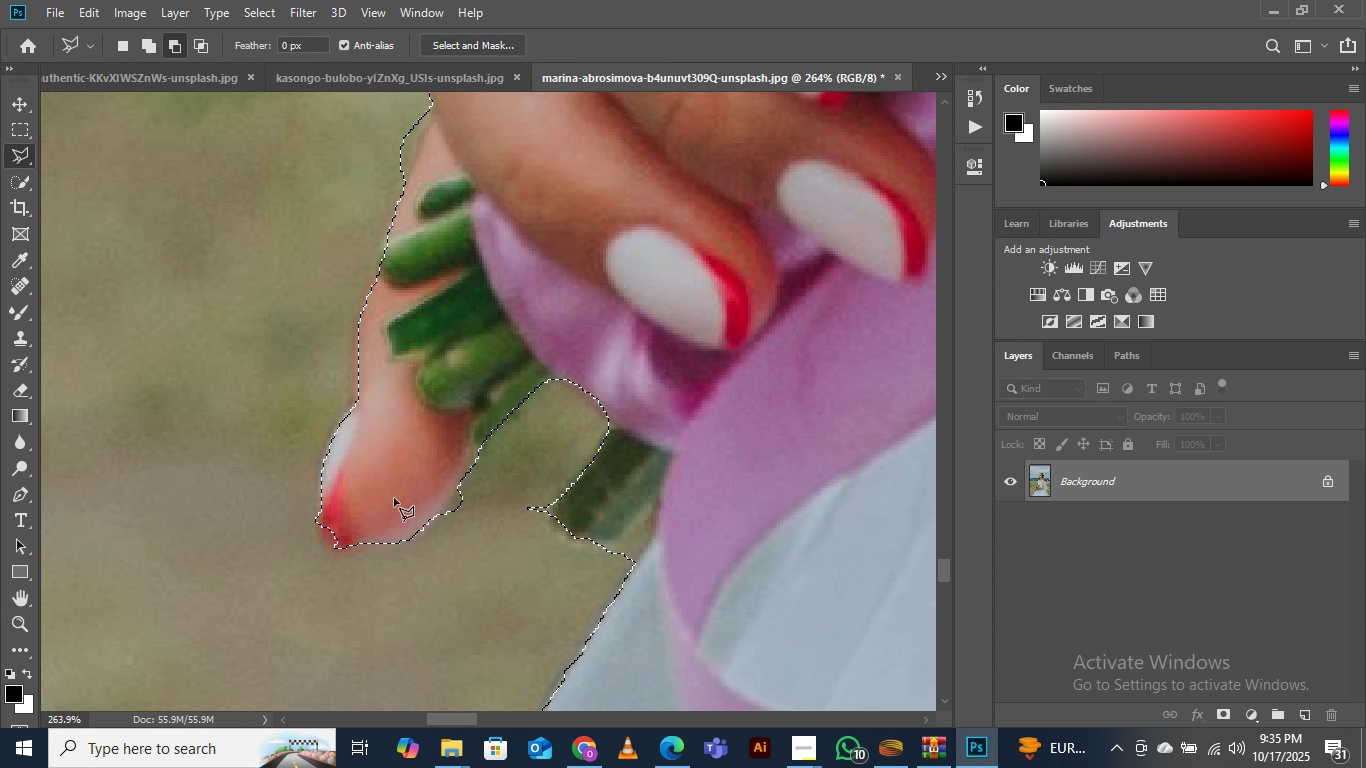 
triple_click([399, 492])
 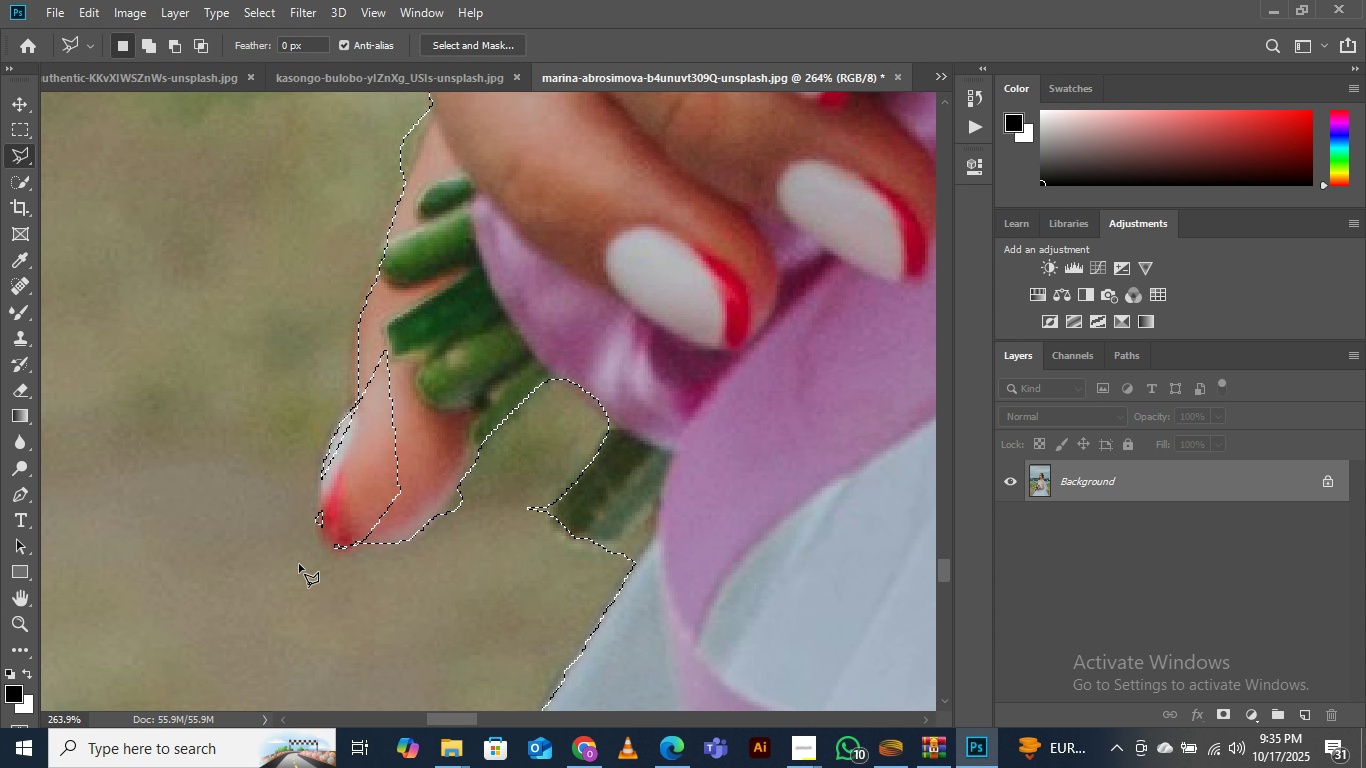 
key(Control+Z)
 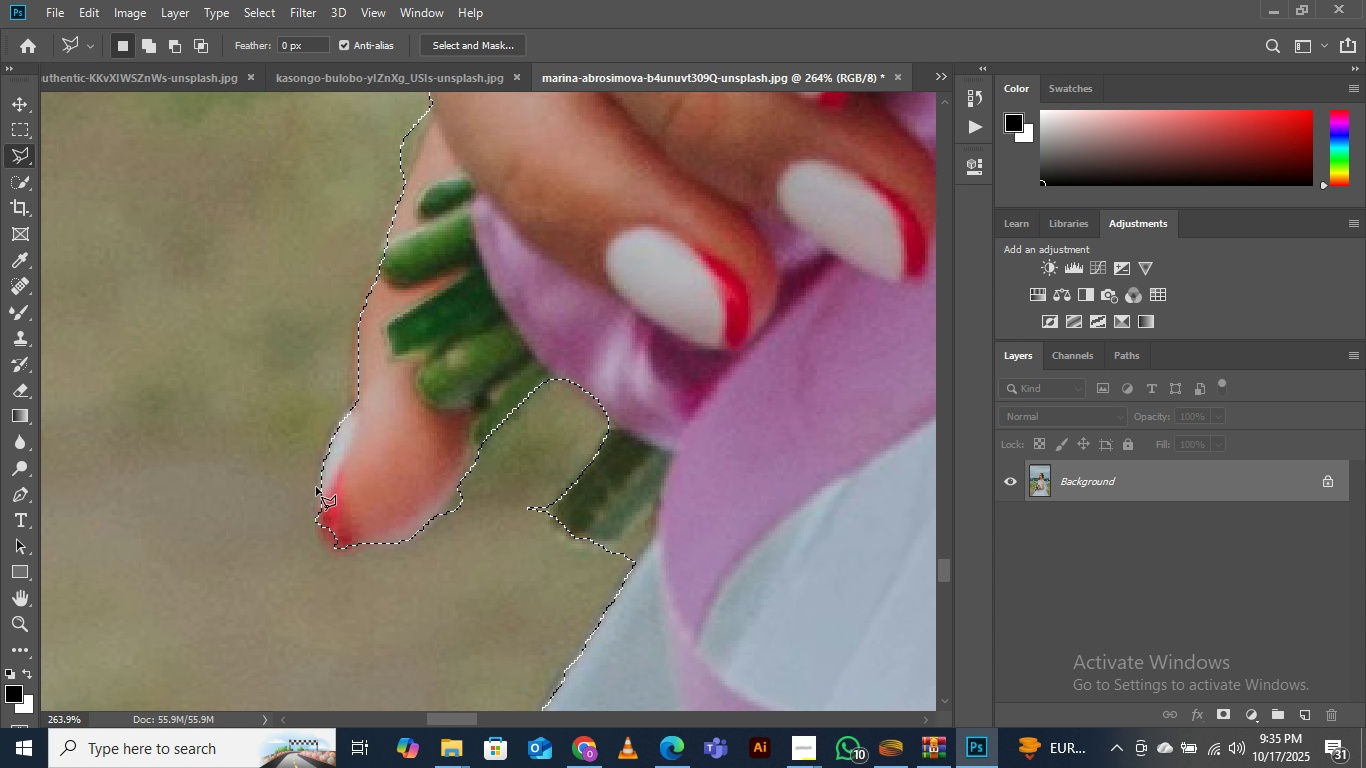 
hold_key(key=ShiftLeft, duration=1.08)
 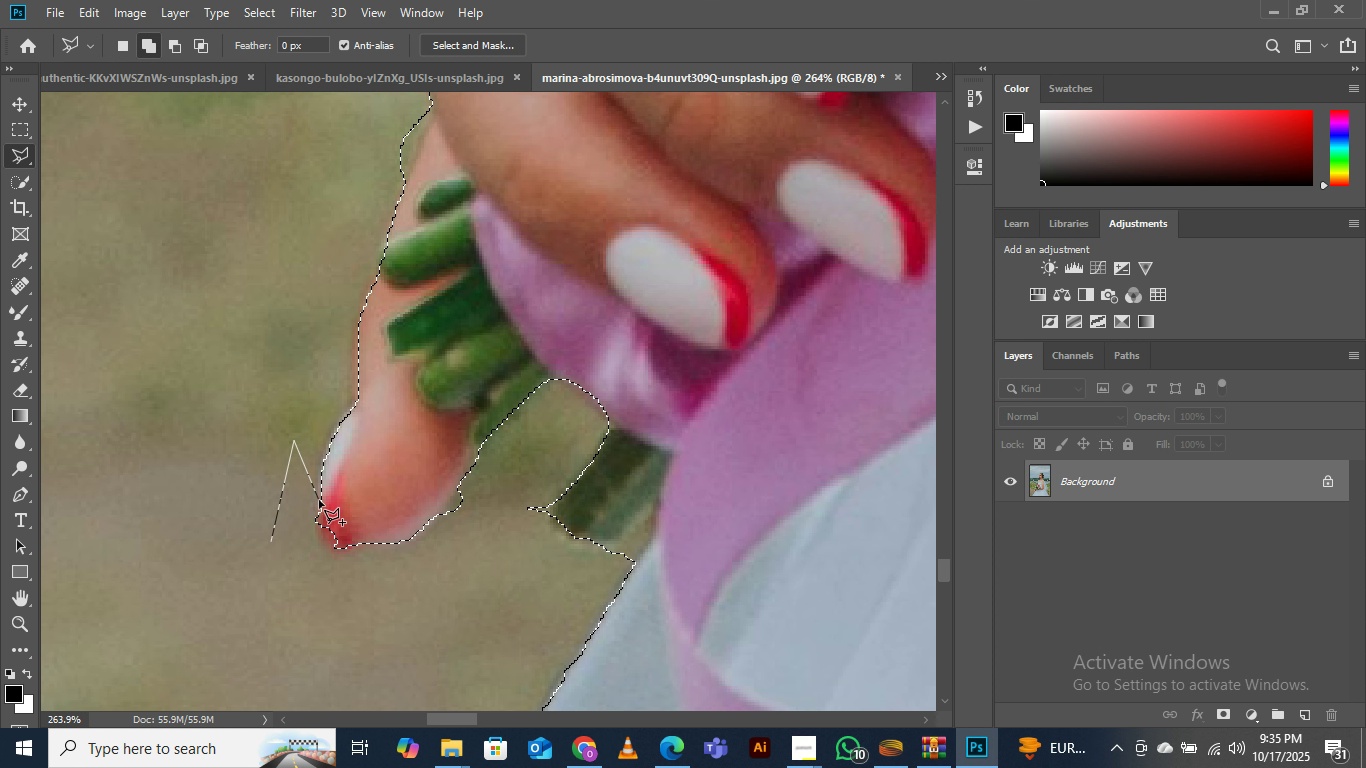 
left_click([319, 500])
 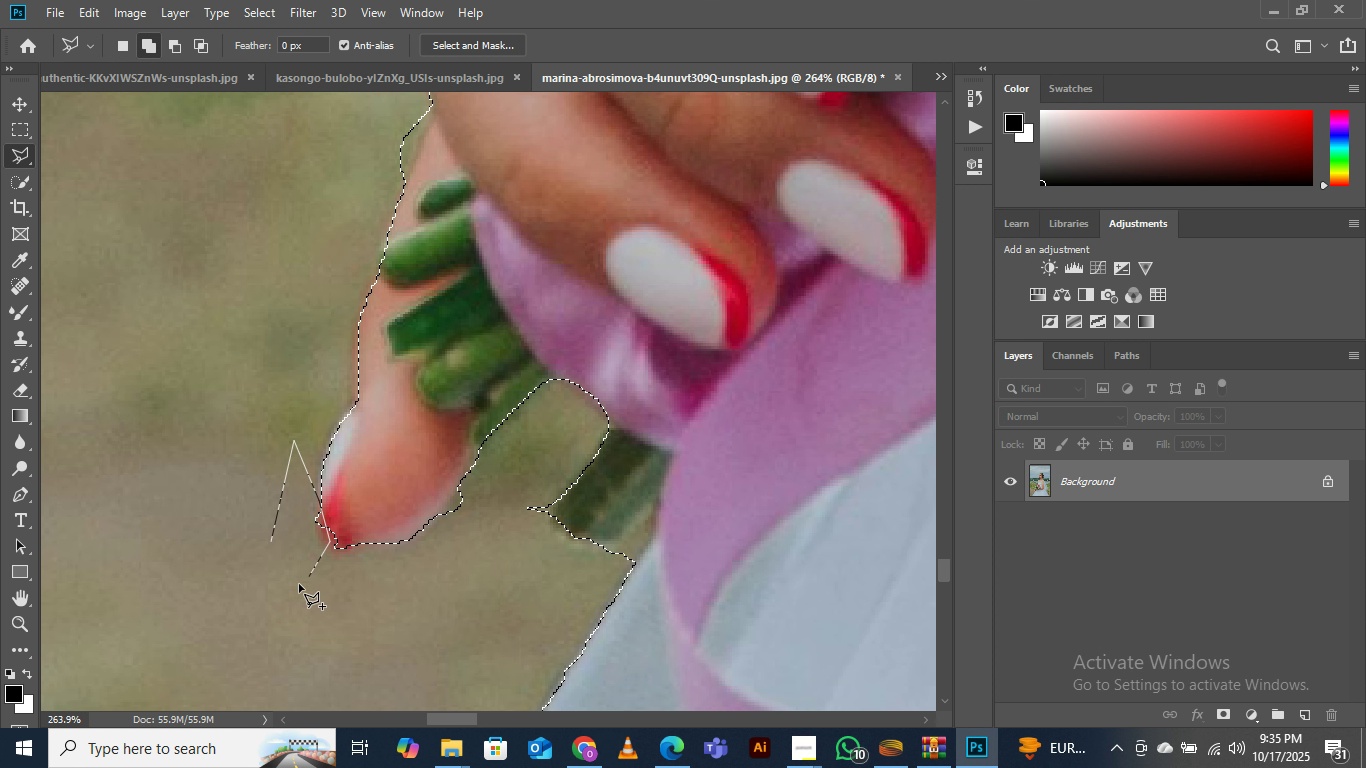 
double_click([292, 587])
 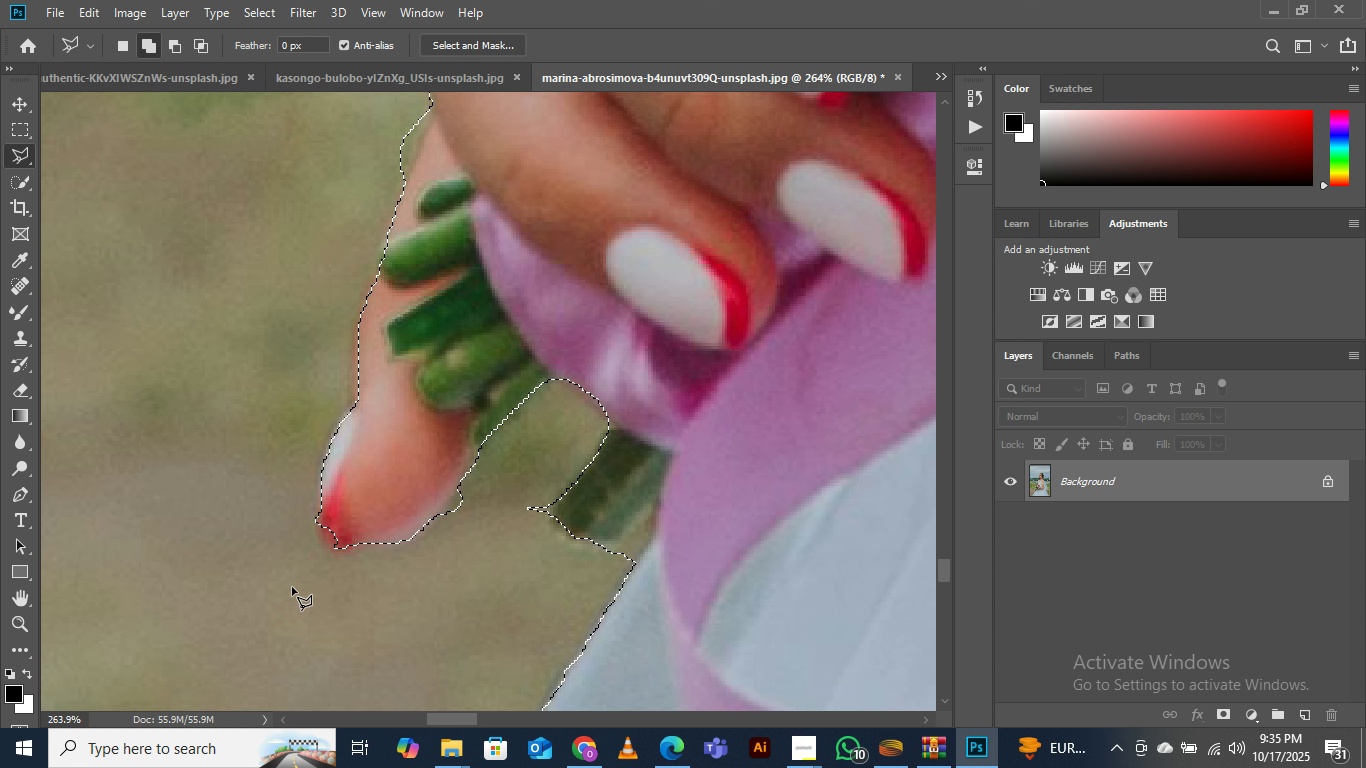 
triple_click([292, 587])
 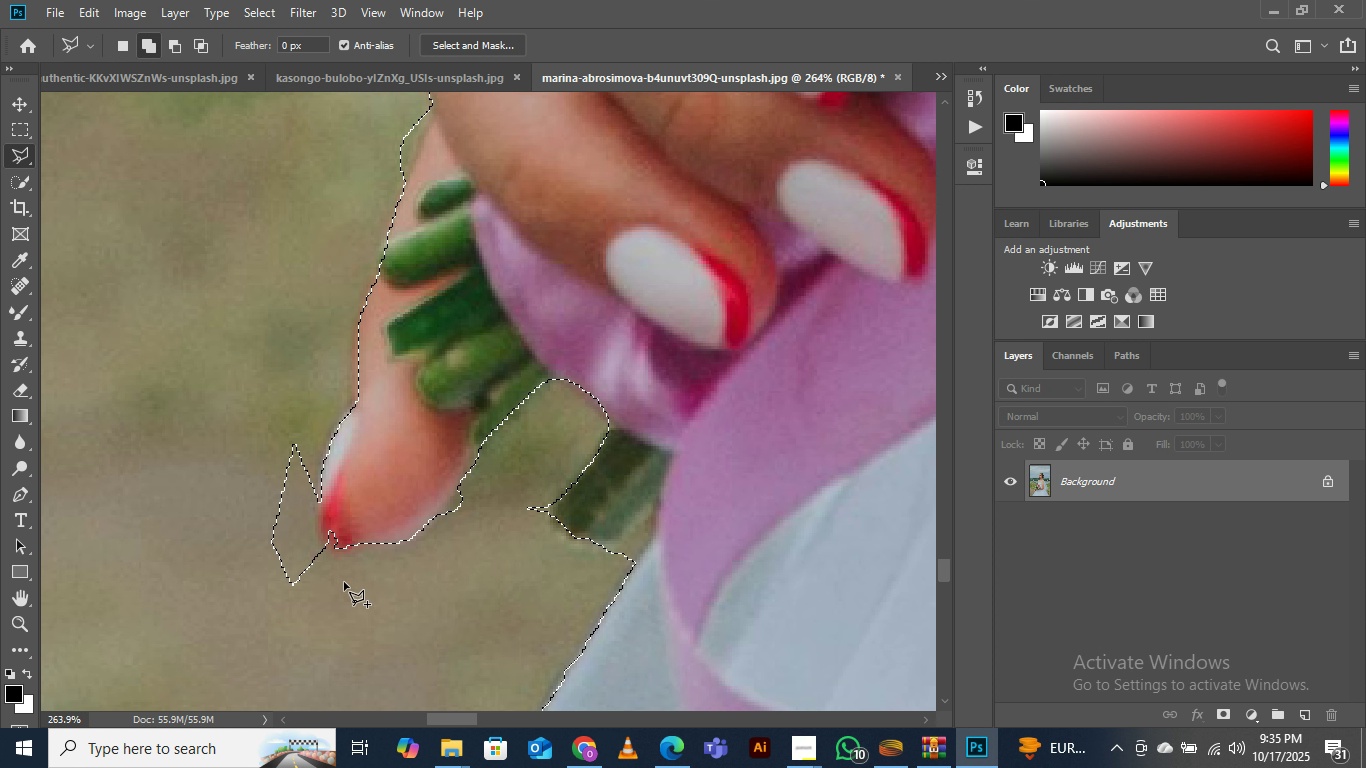 
hold_key(key=ShiftLeft, duration=0.31)
 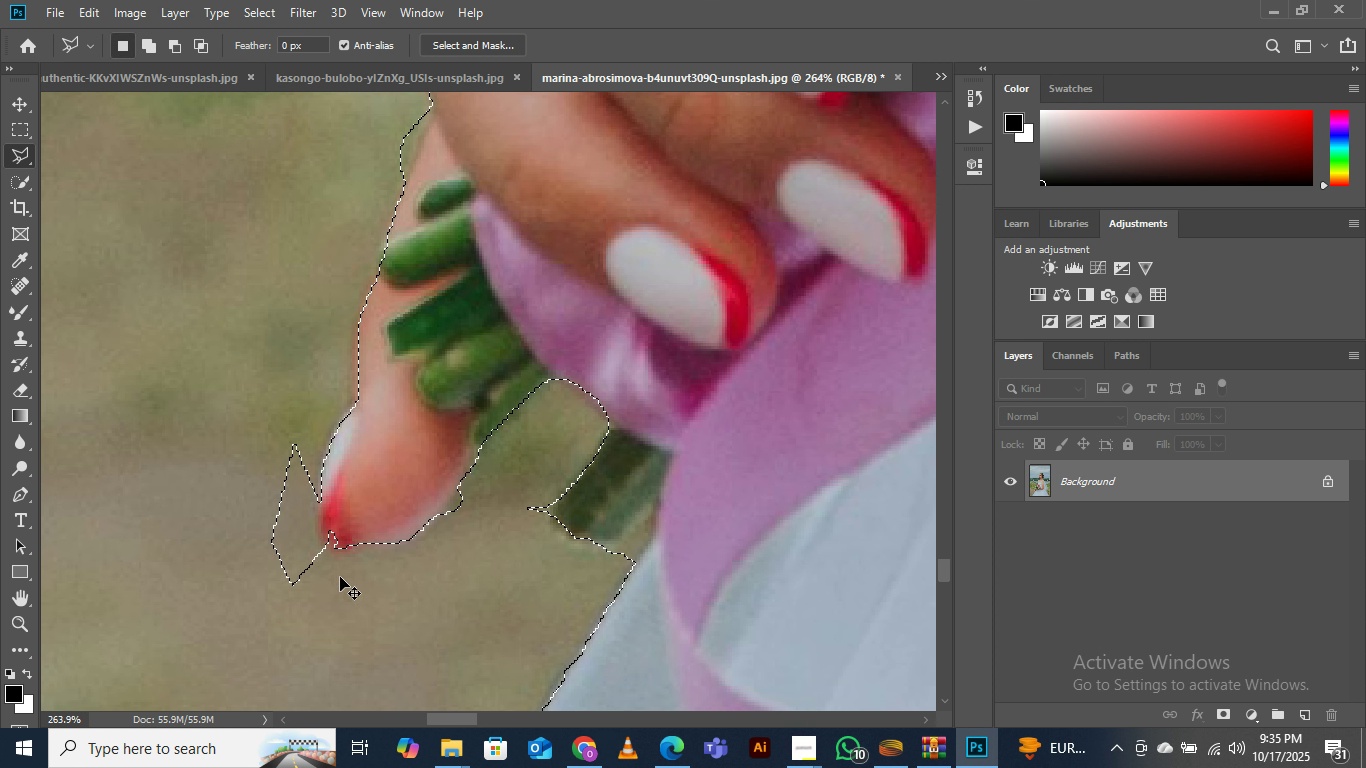 
key(Control+Z)
 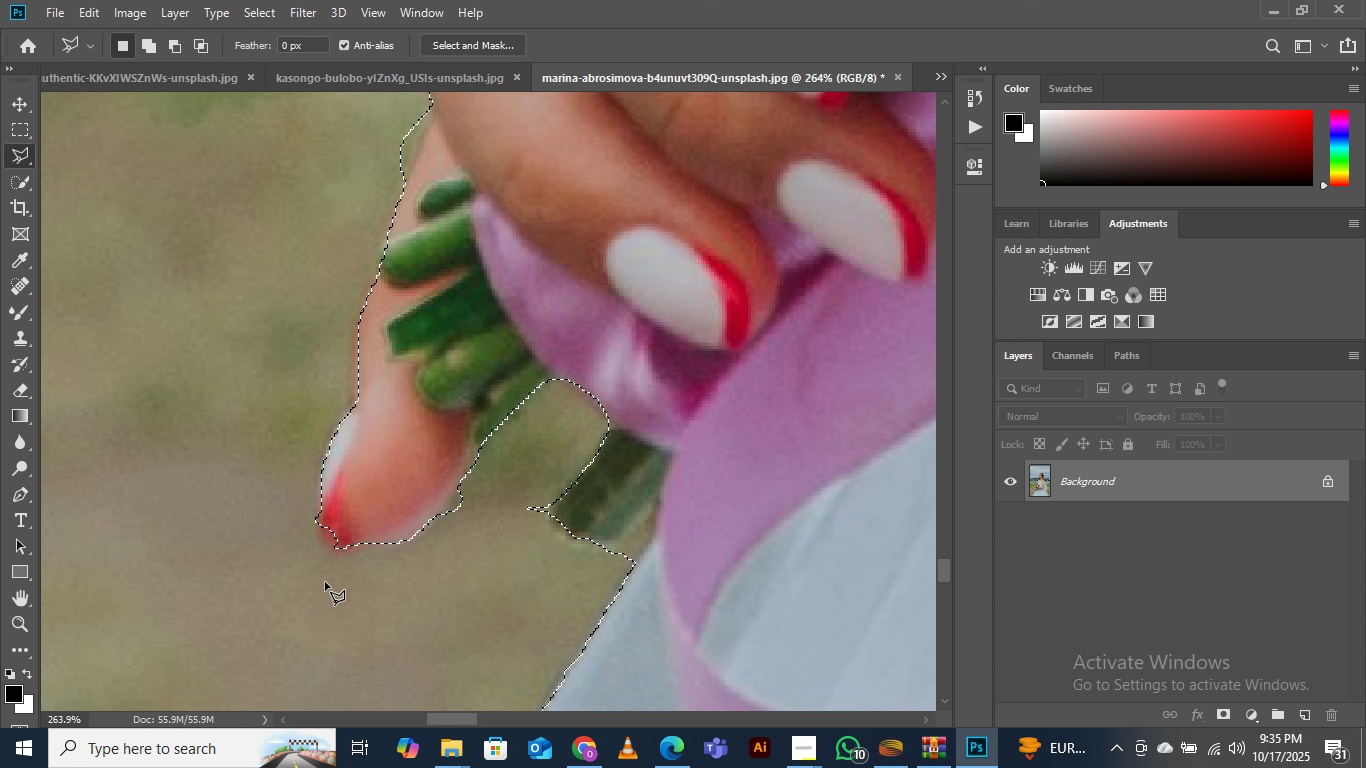 
hold_key(key=AltLeft, duration=1.45)
 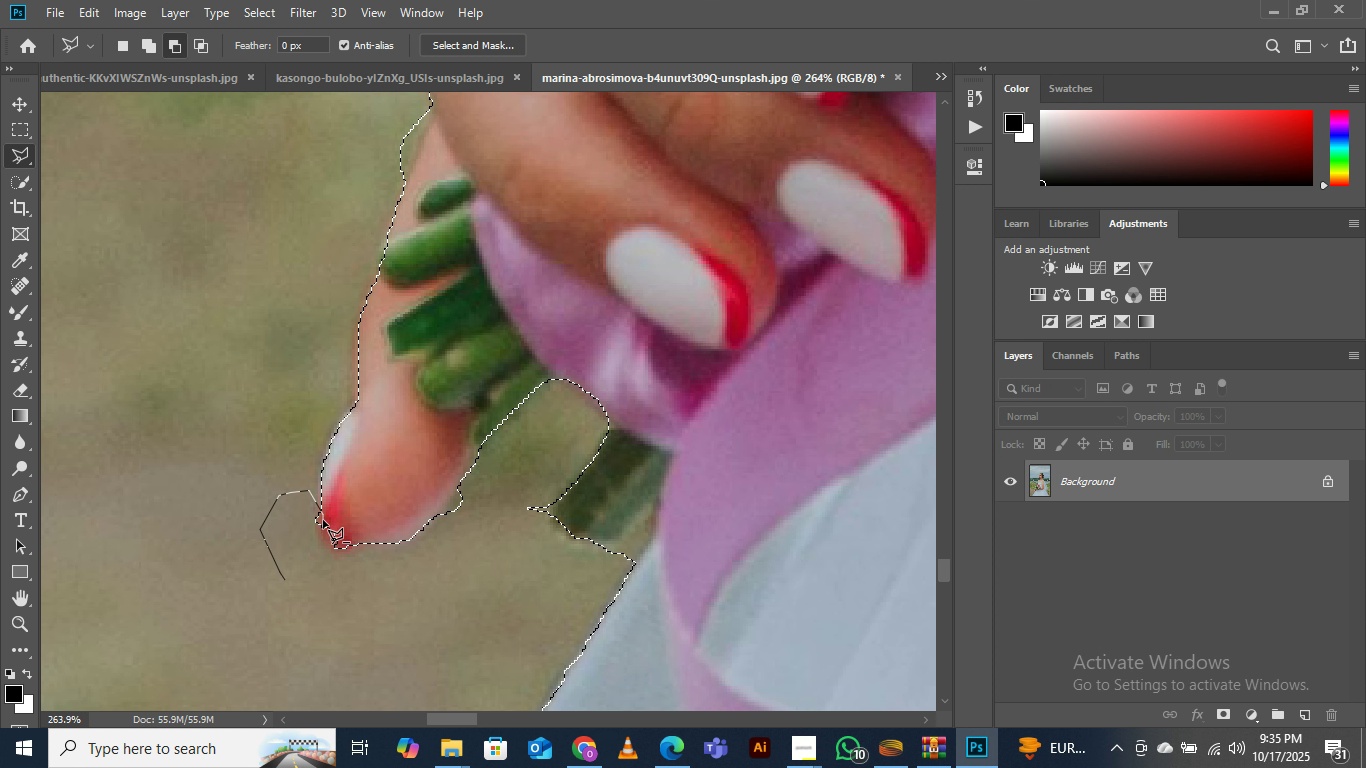 
left_click([323, 514])
 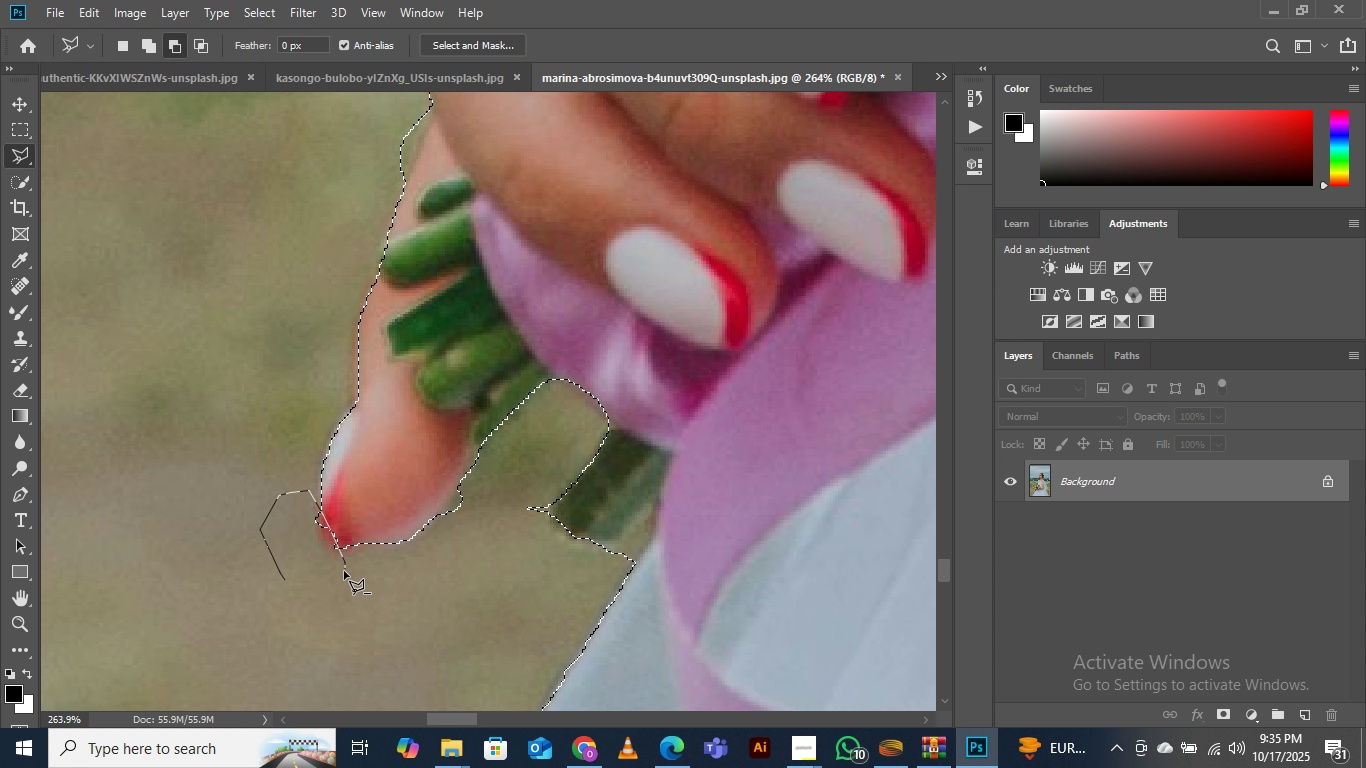 
triple_click([321, 585])
 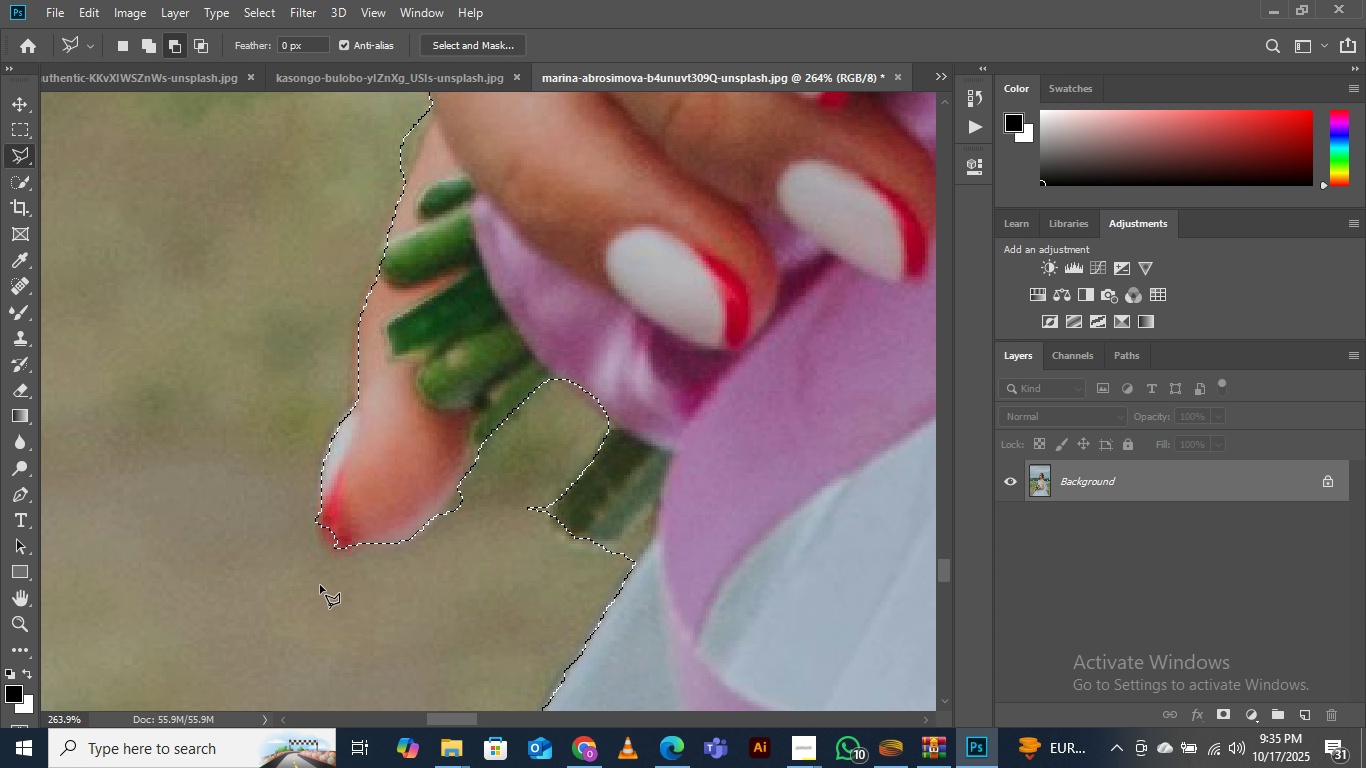 
triple_click([321, 585])
 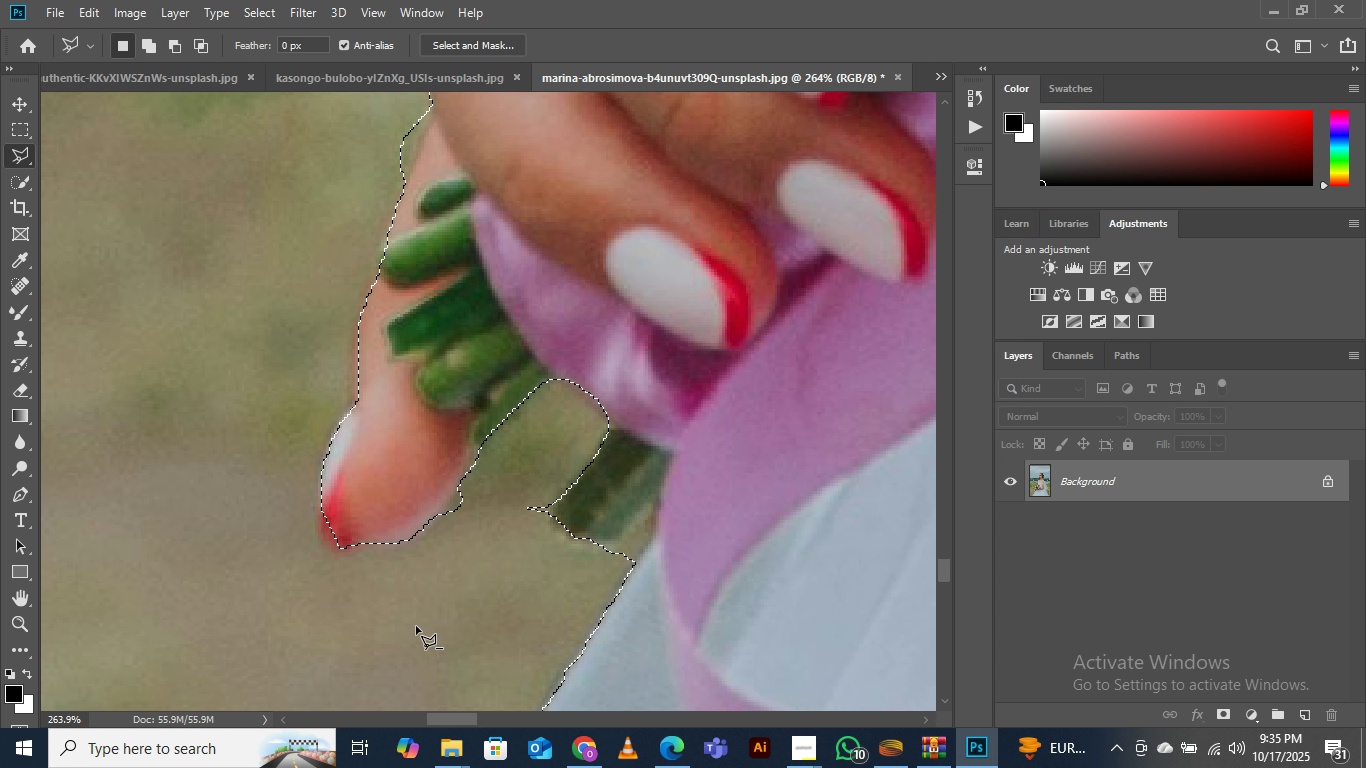 
hold_key(key=AltLeft, duration=1.53)
 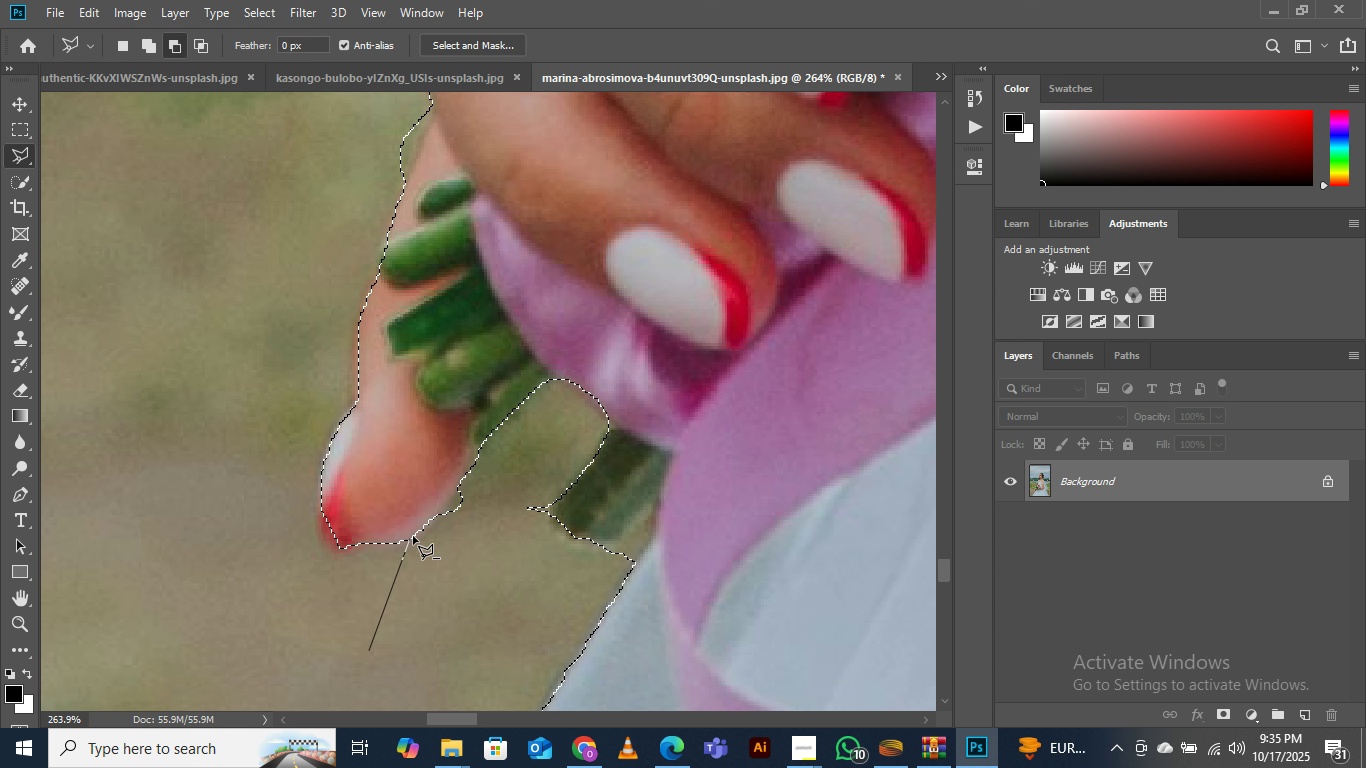 
hold_key(key=AltLeft, duration=0.84)
 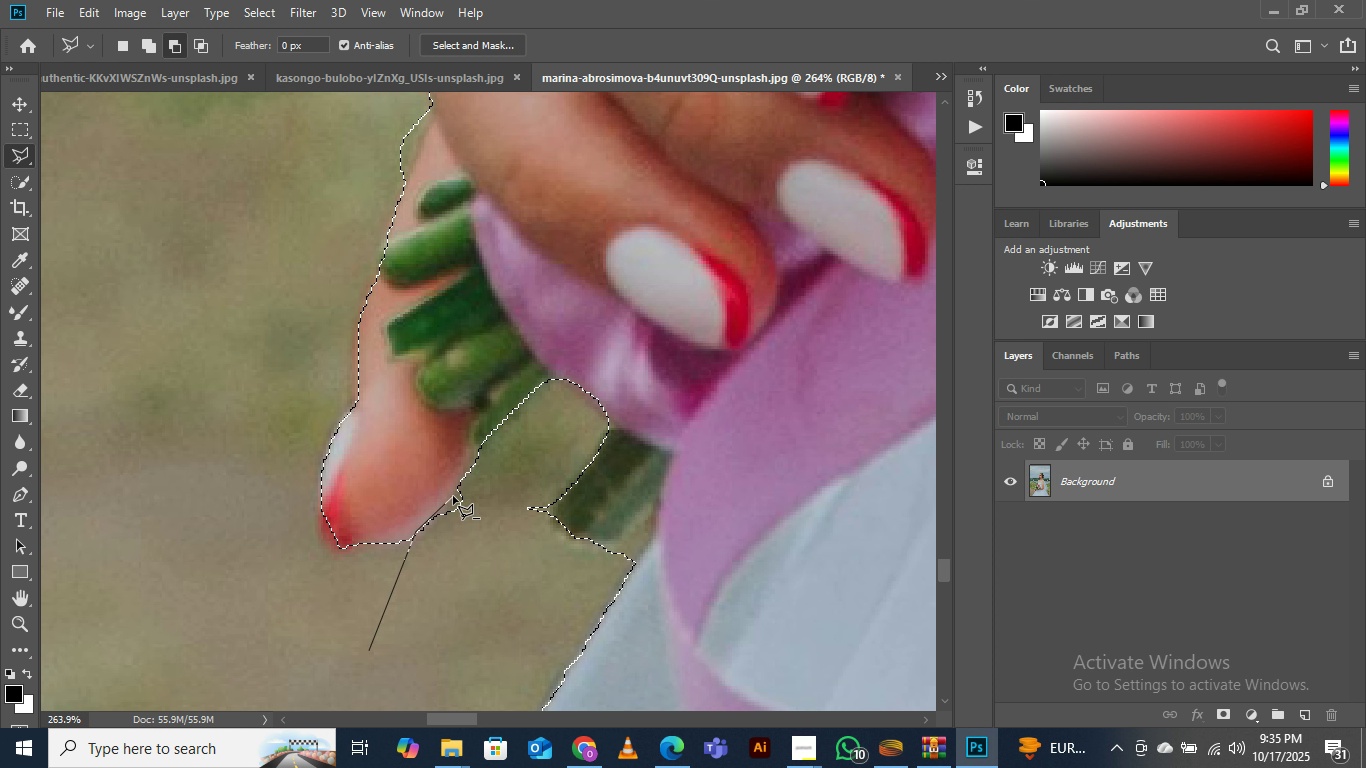 
key(Backspace)
 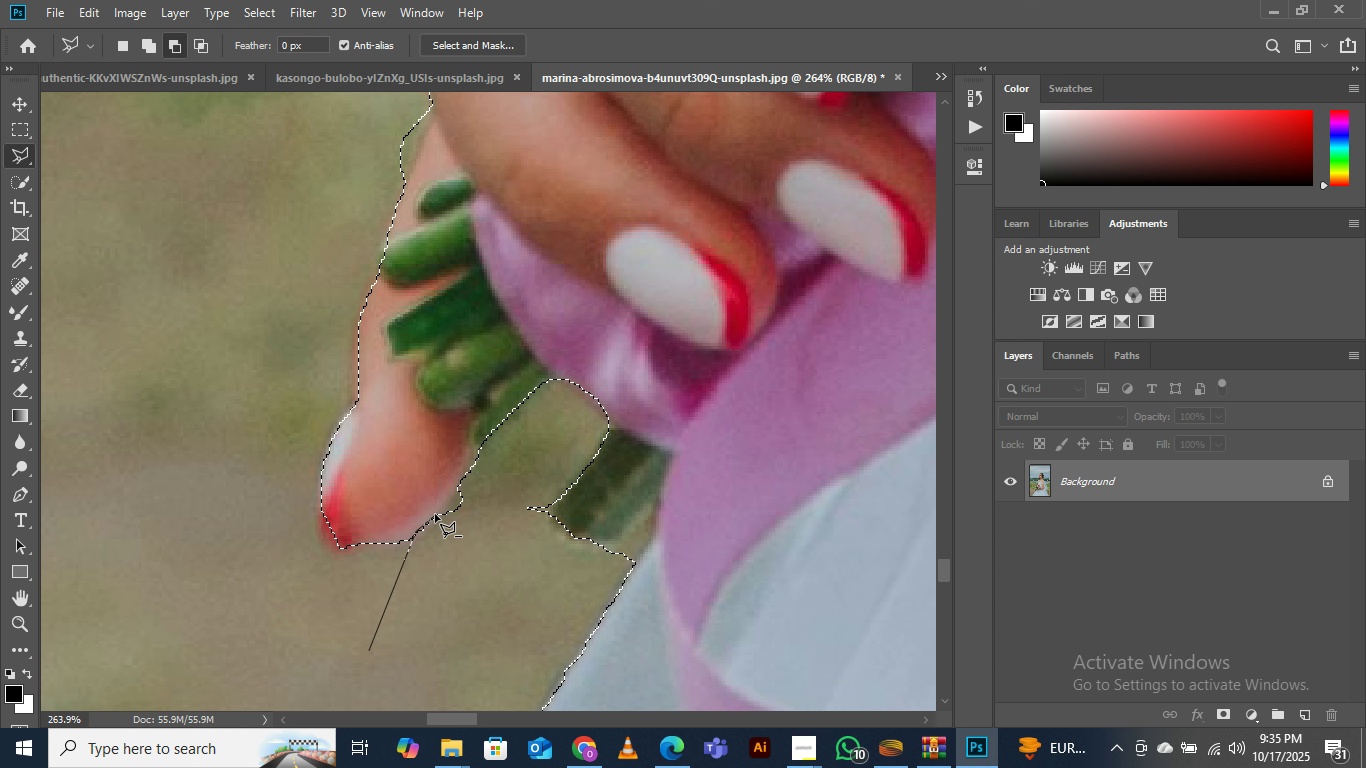 
left_click([439, 509])
 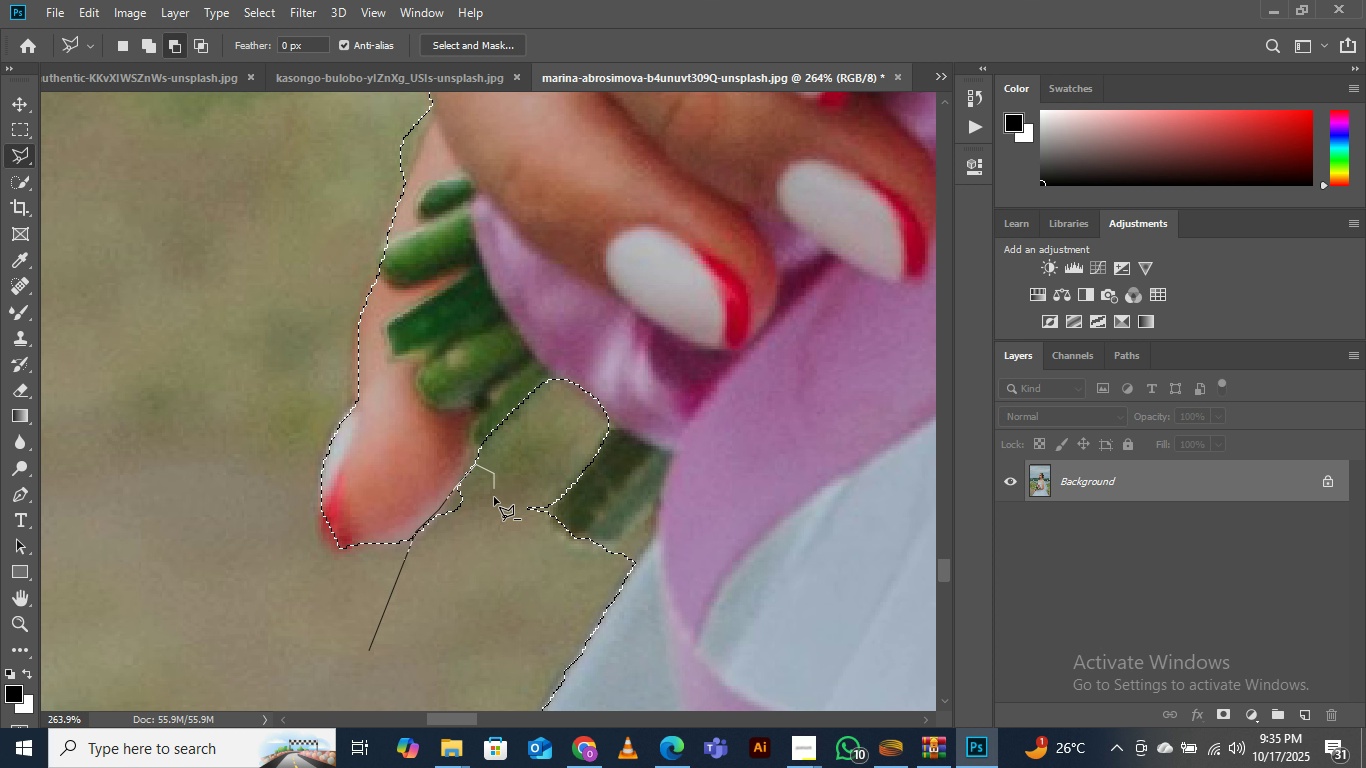 
triple_click([455, 615])
 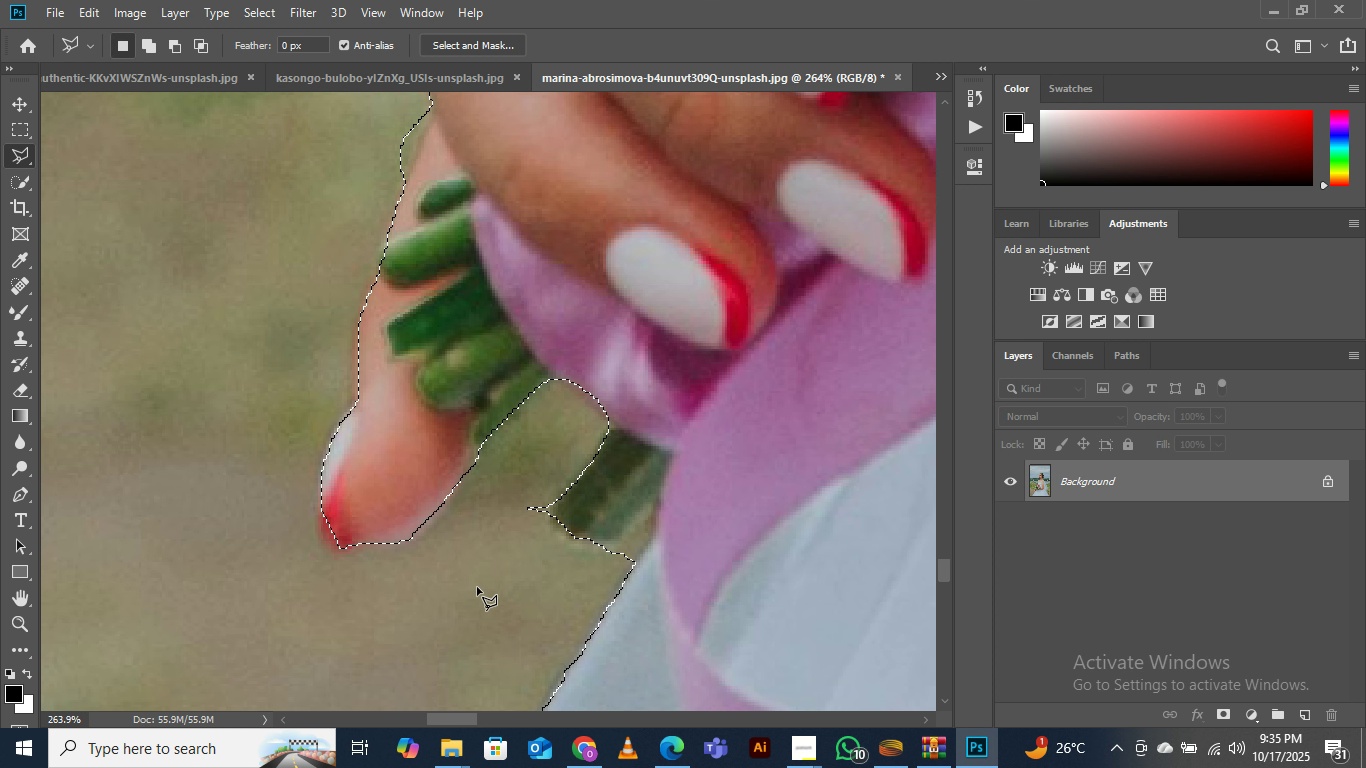 
hold_key(key=AltLeft, duration=1.27)
triple_click([564, 455])
 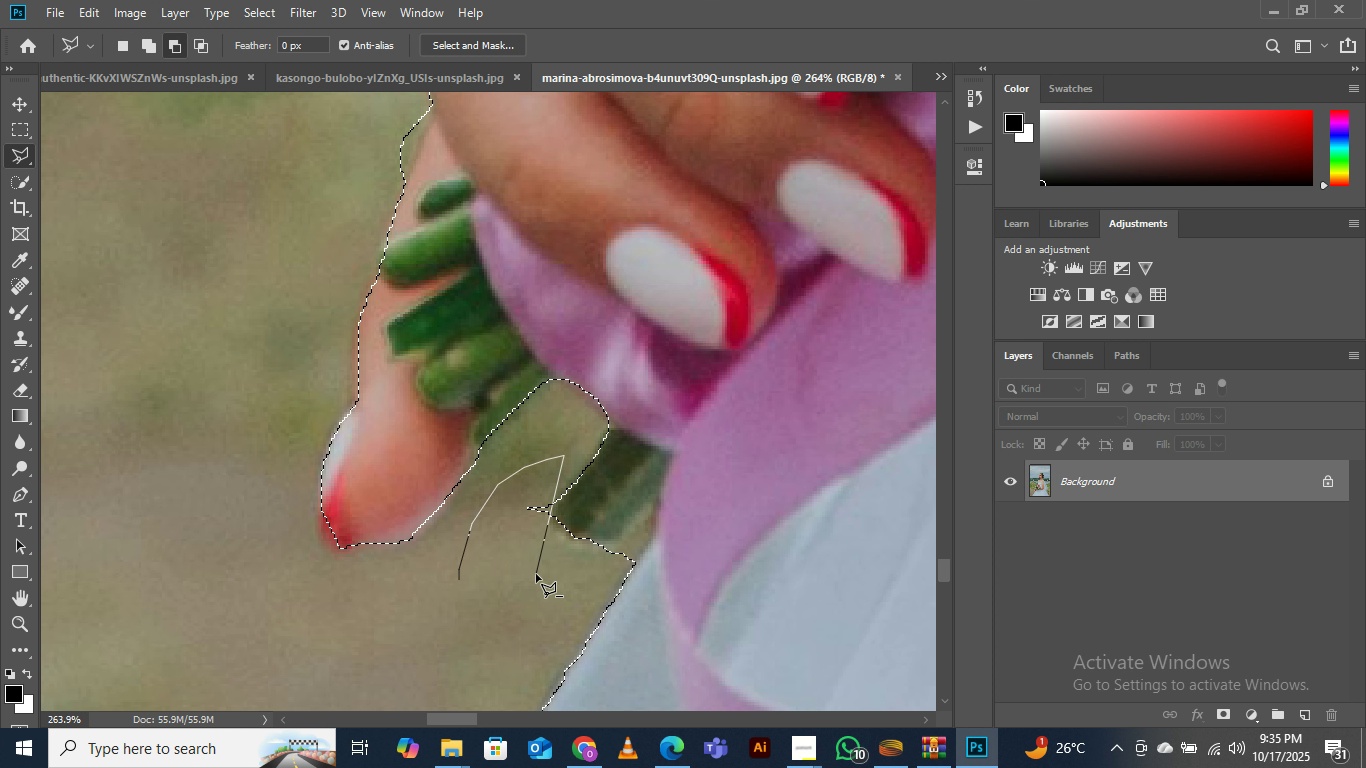 
double_click([536, 574])
 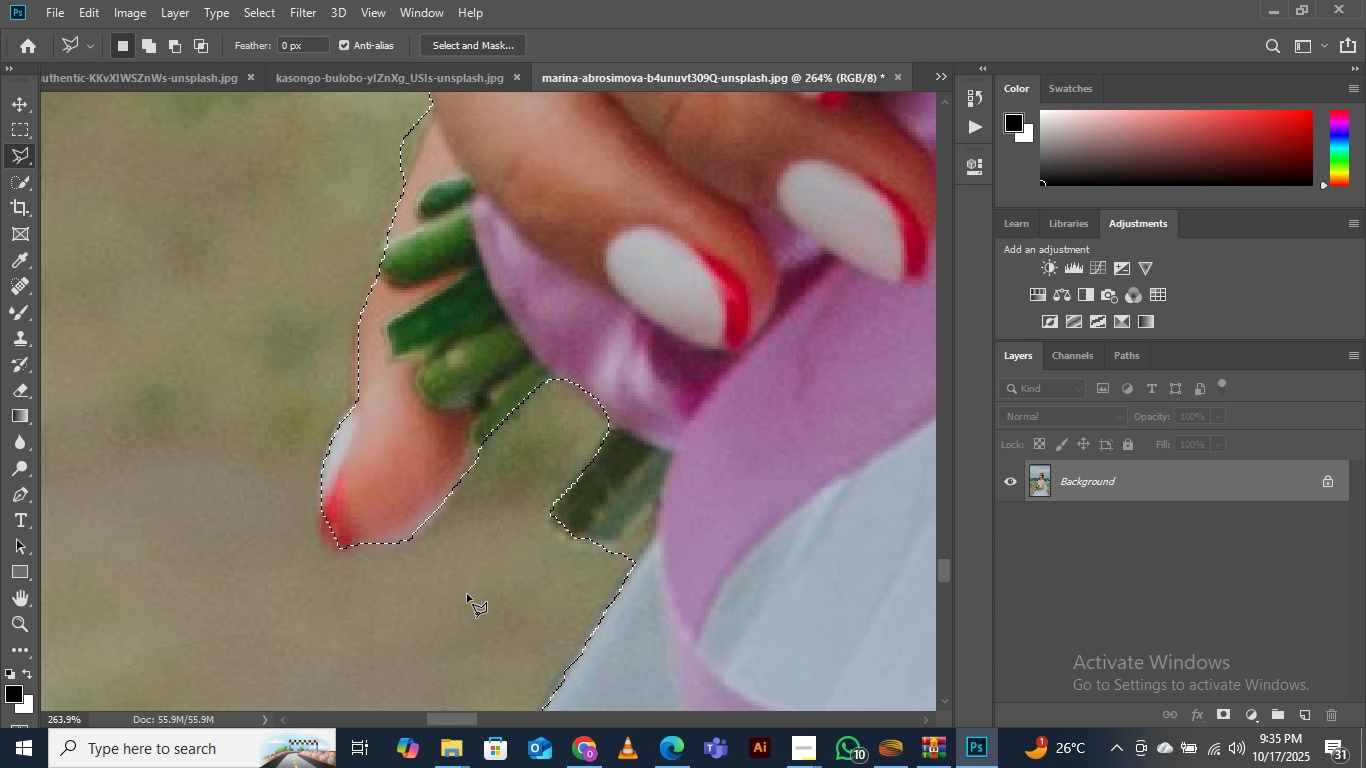 
key(Z)
 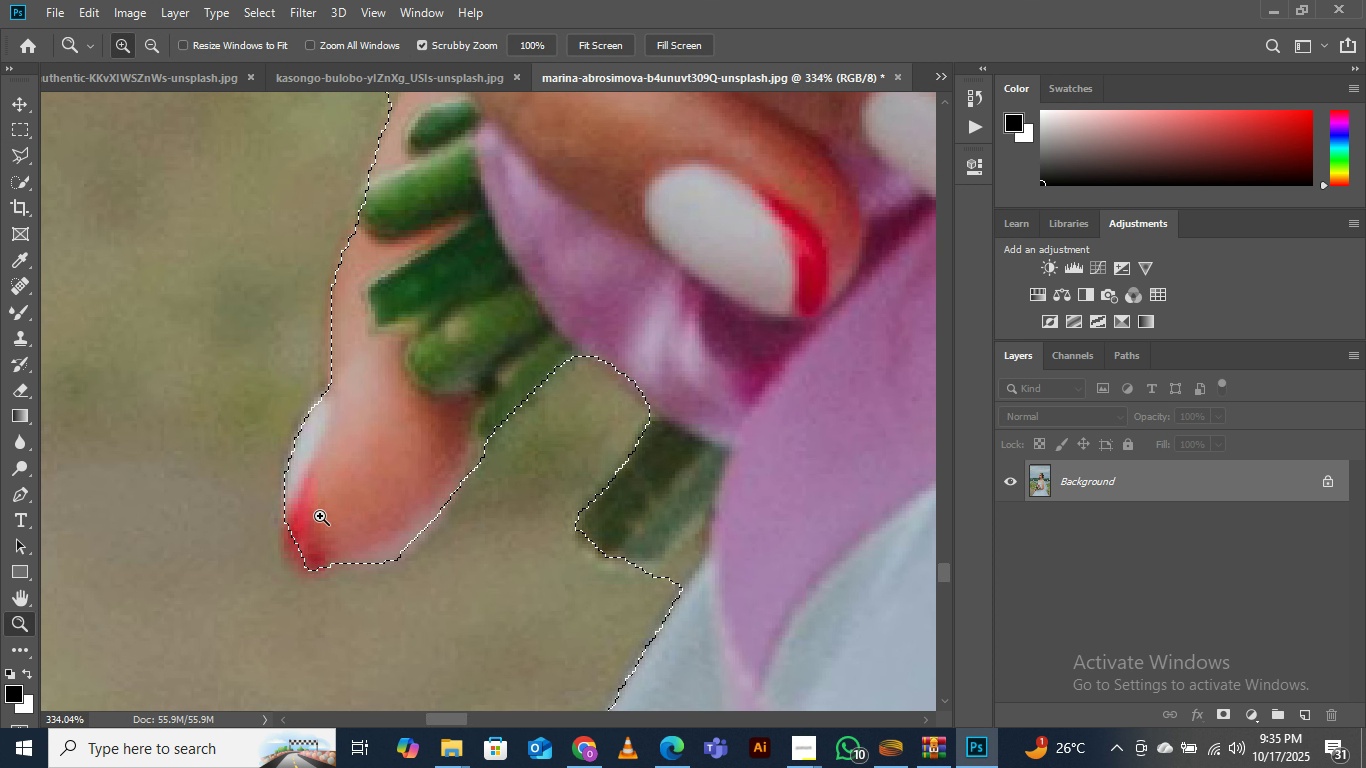 
key(L)
 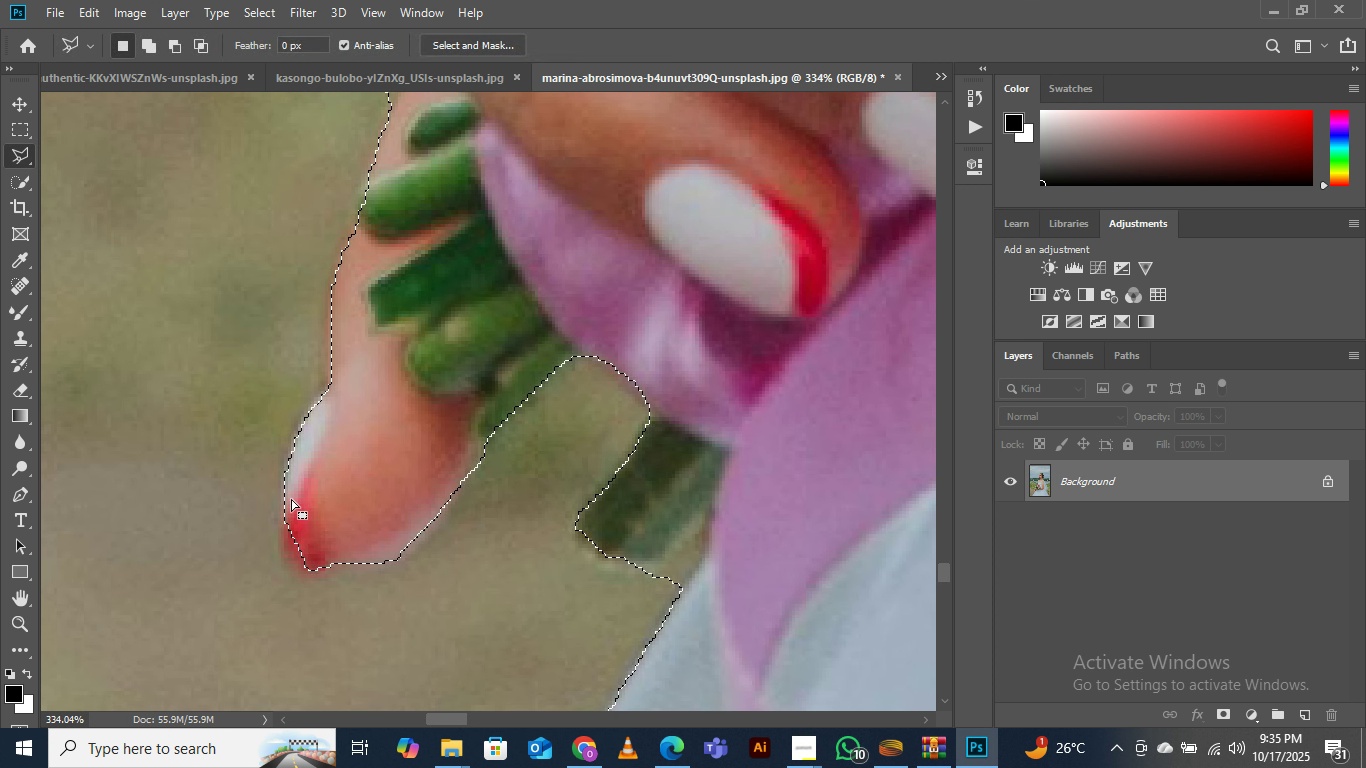 
hold_key(key=ShiftLeft, duration=1.53)
 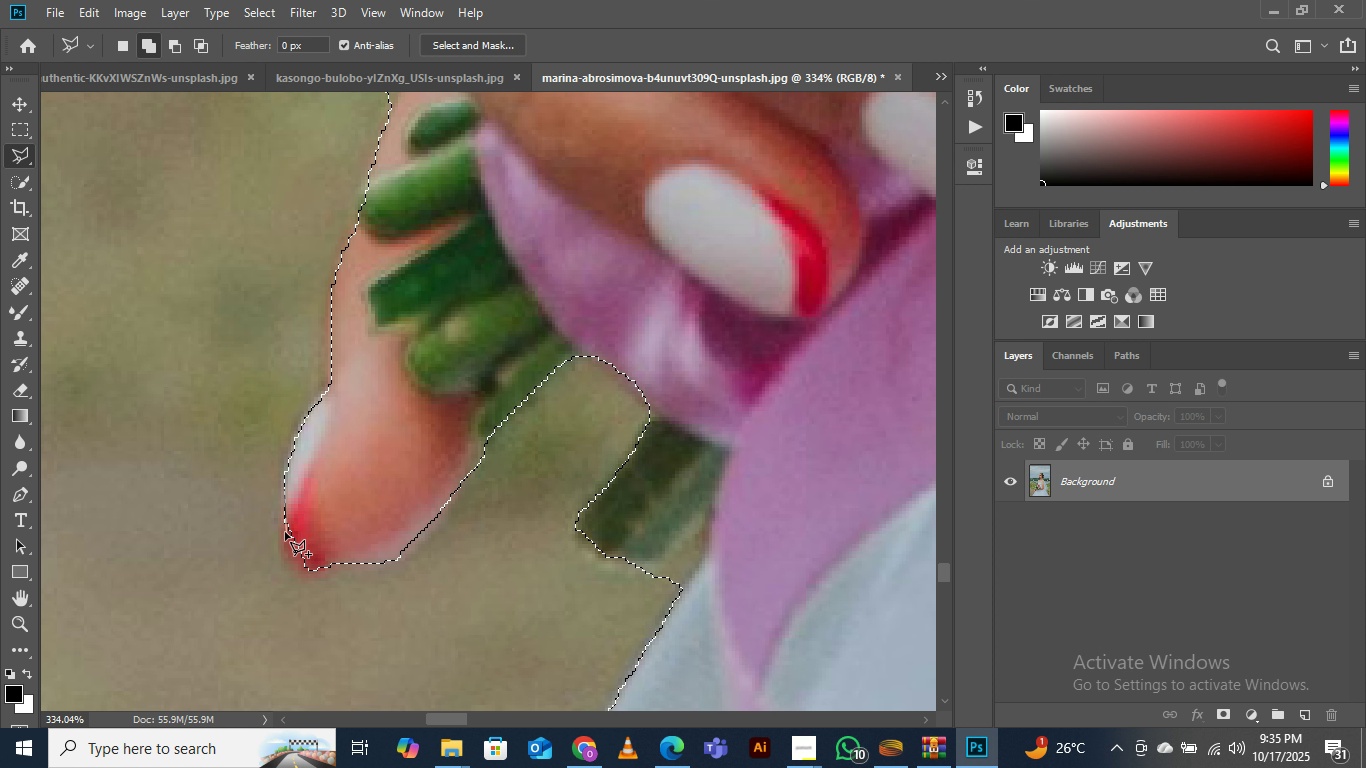 
hold_key(key=ShiftLeft, duration=0.35)
left_click([286, 532])
 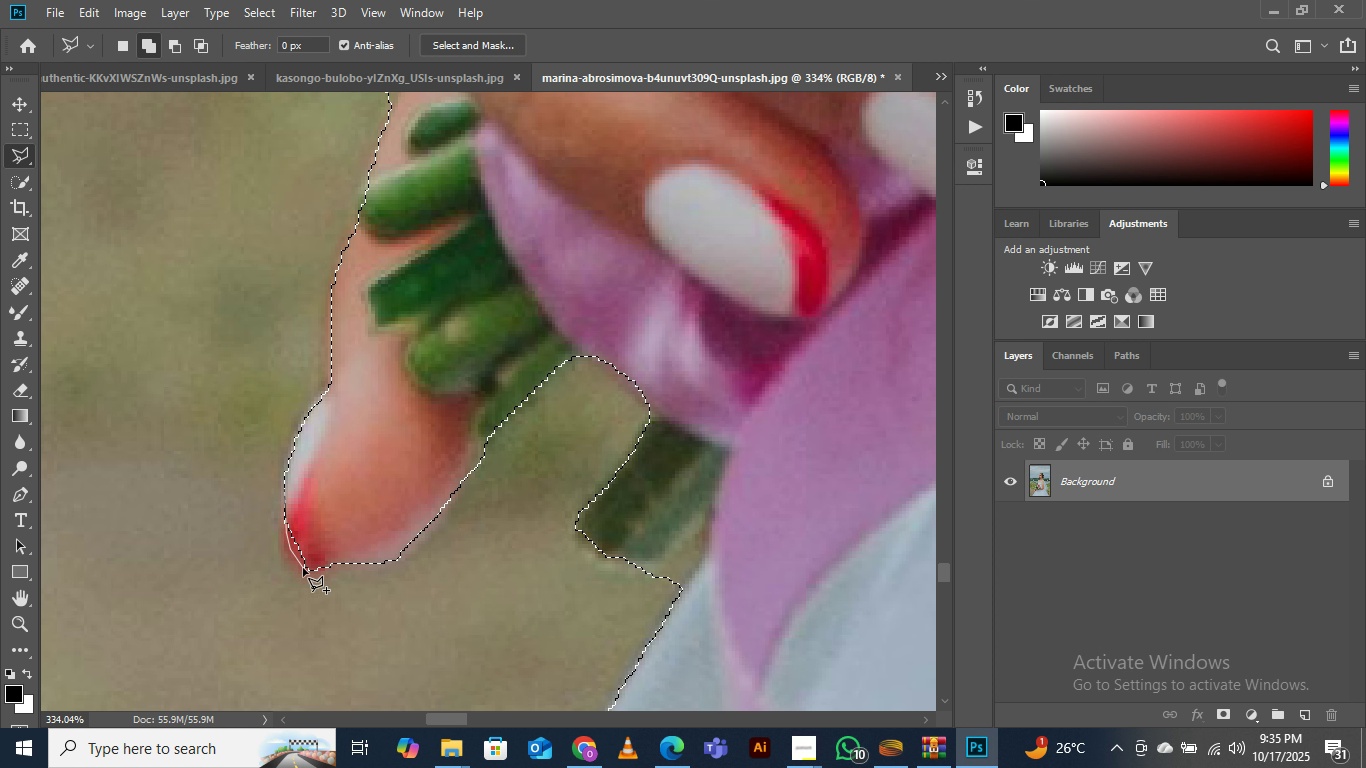 
left_click([305, 570])
 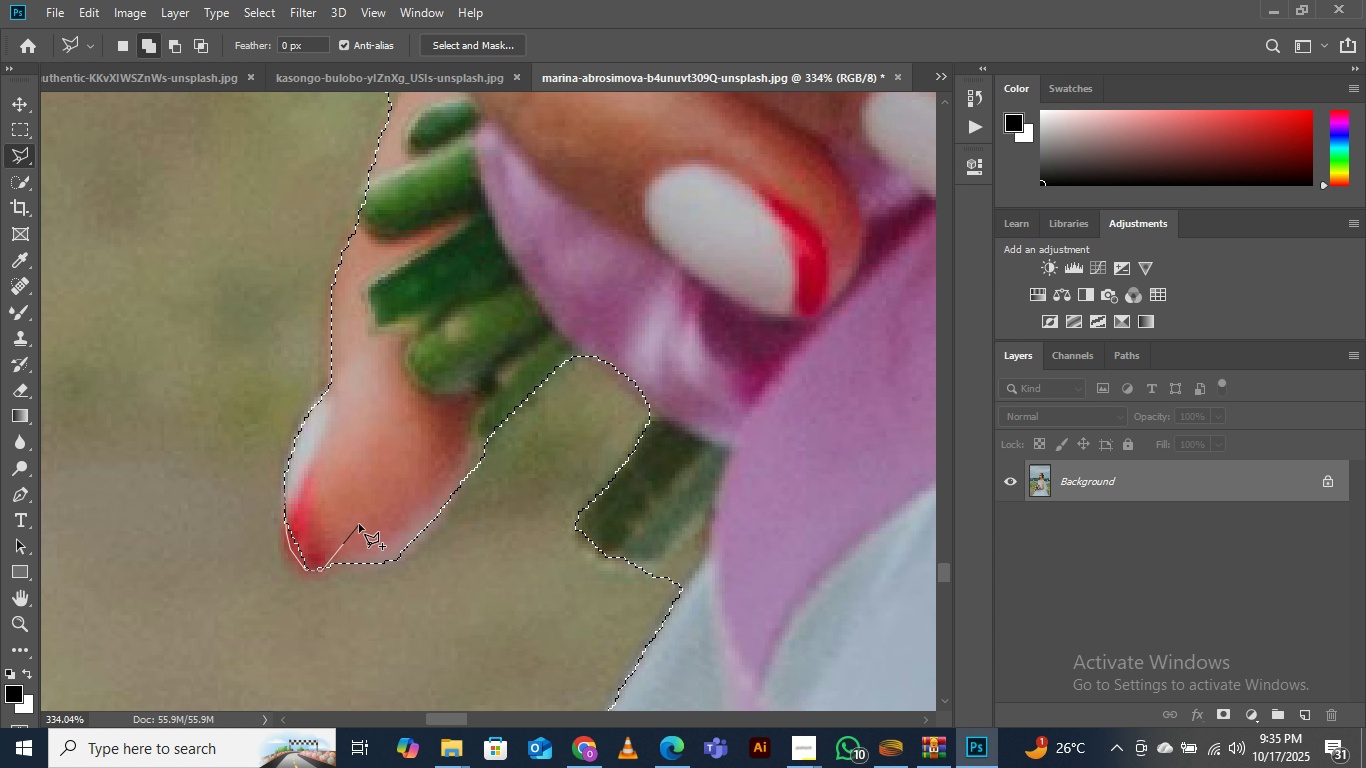 
triple_click([359, 524])
 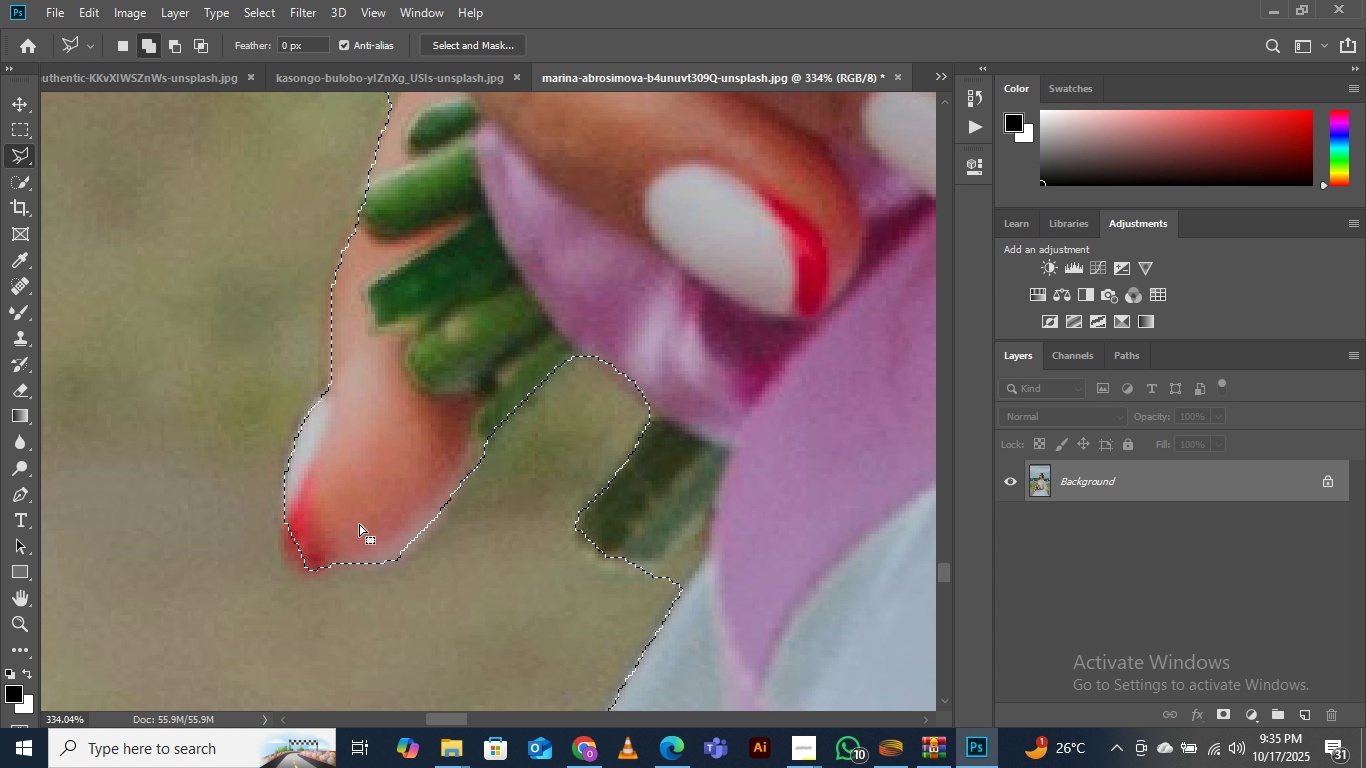 
triple_click([359, 524])
 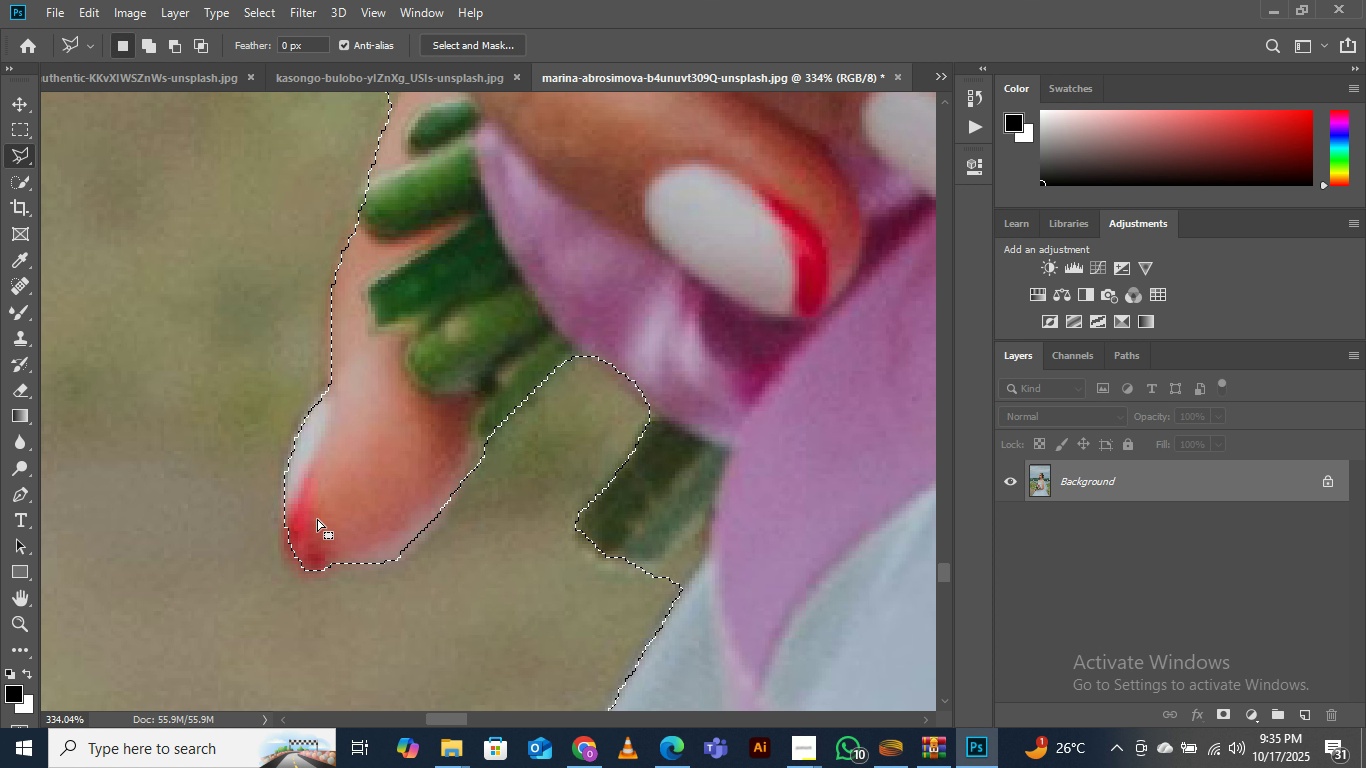 
hold_key(key=ShiftLeft, duration=1.53)
 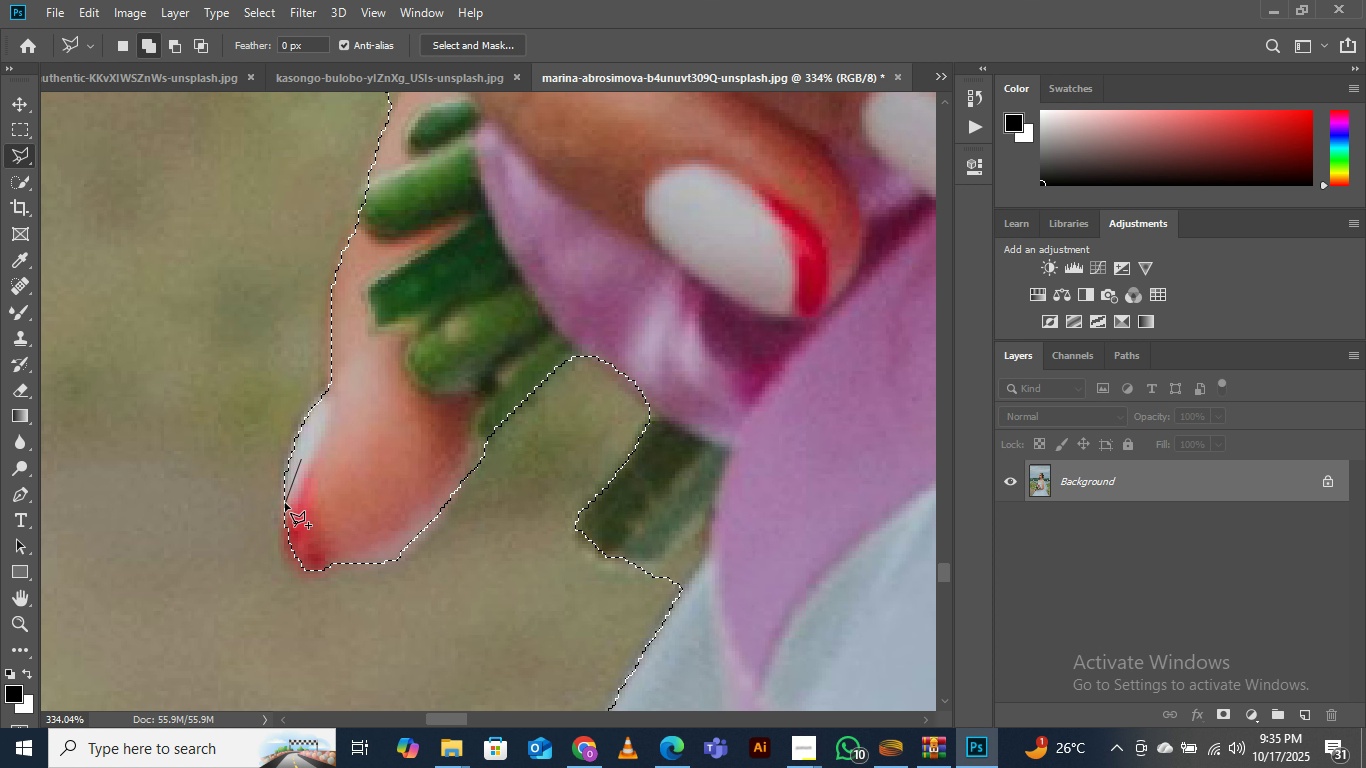 
hold_key(key=ShiftLeft, duration=0.48)
left_click([285, 503])
 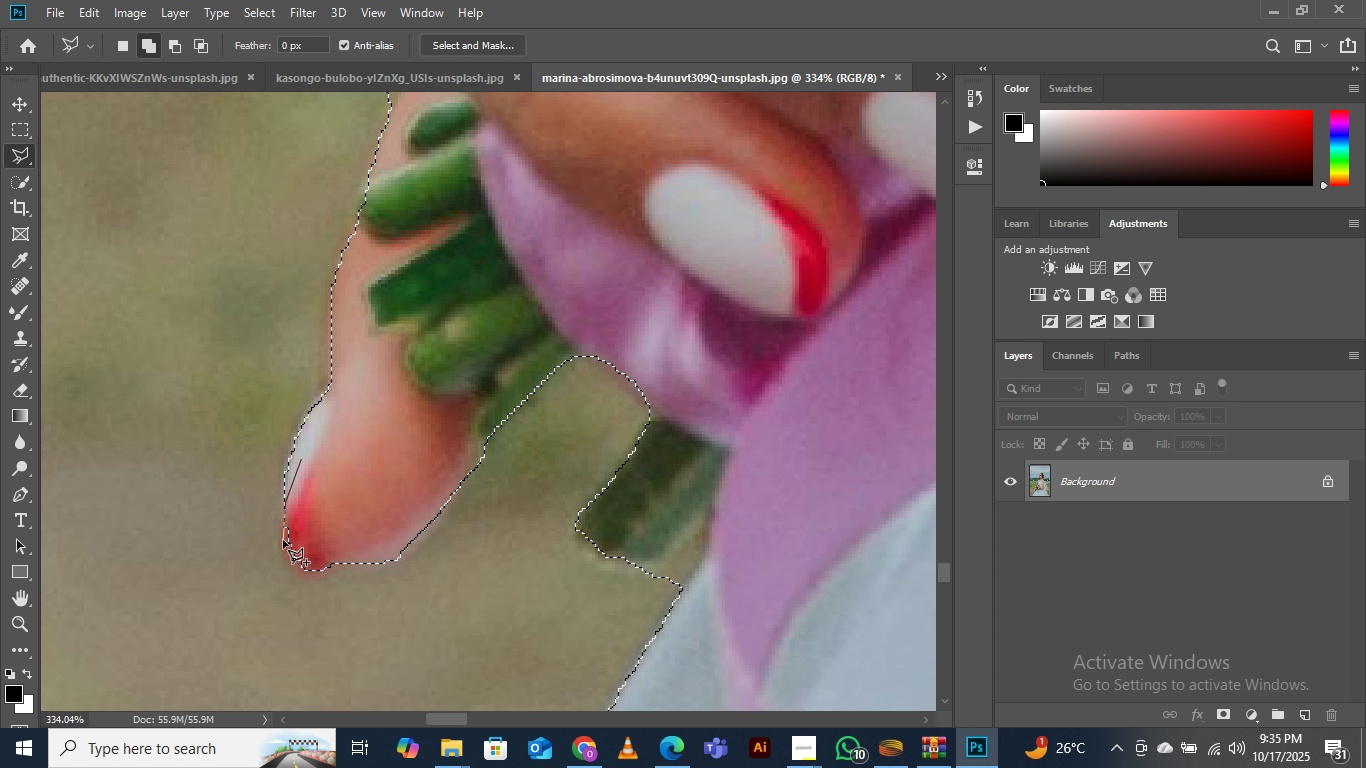 
left_click([283, 540])
 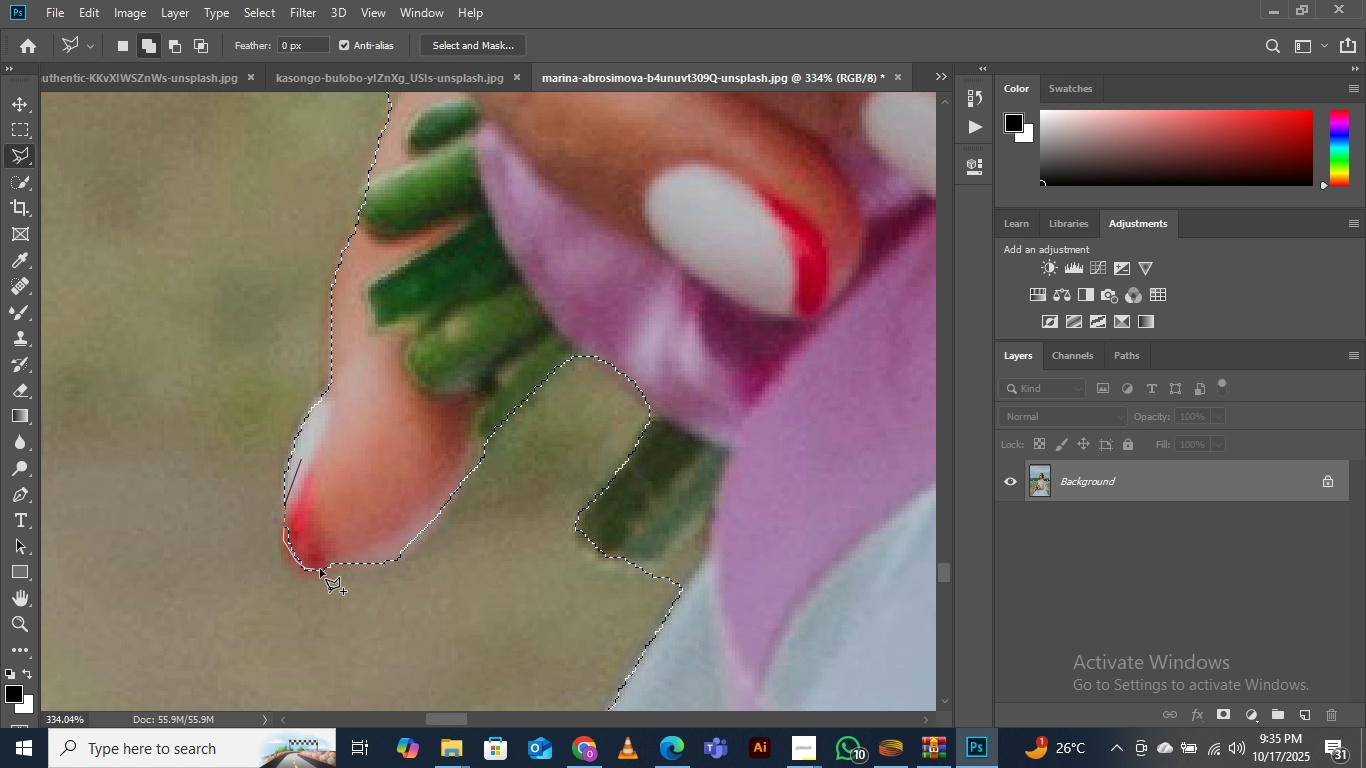 
triple_click([350, 524])
 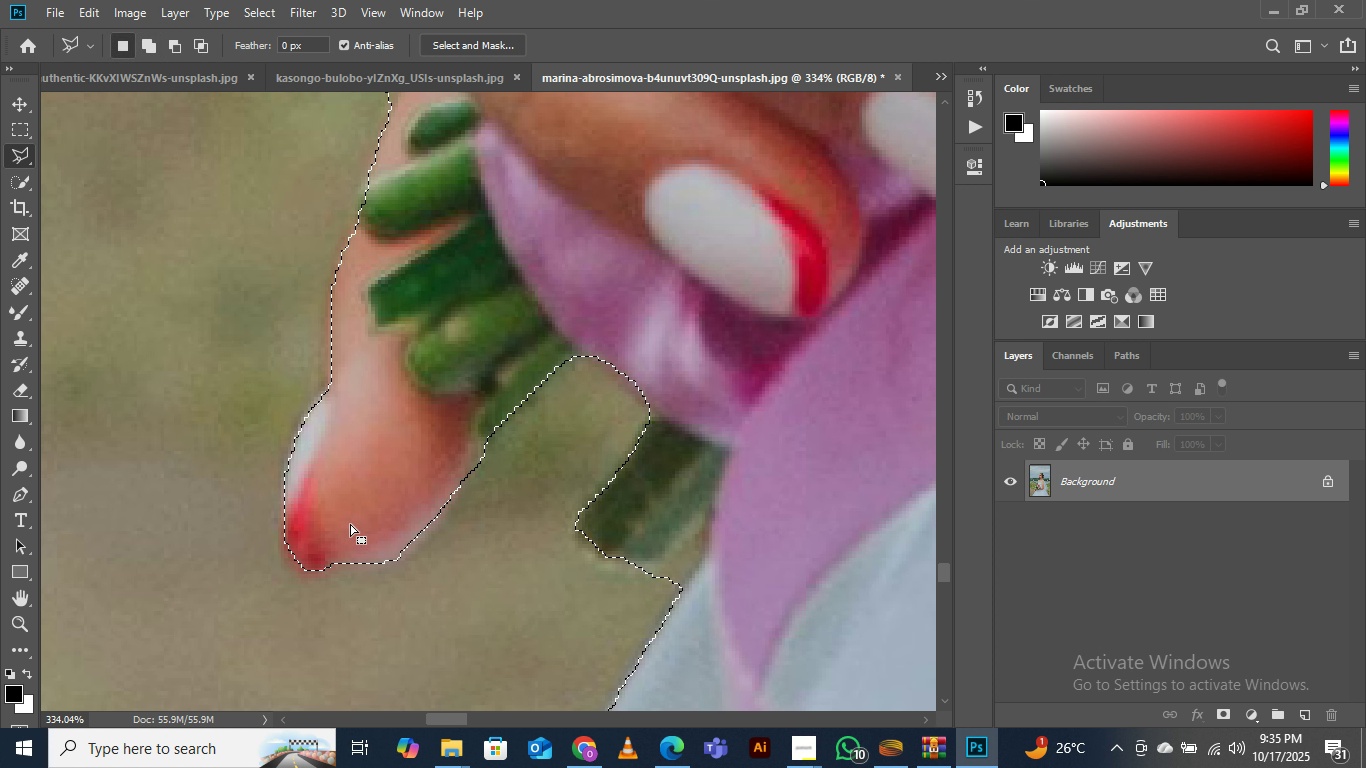 
triple_click([350, 524])
 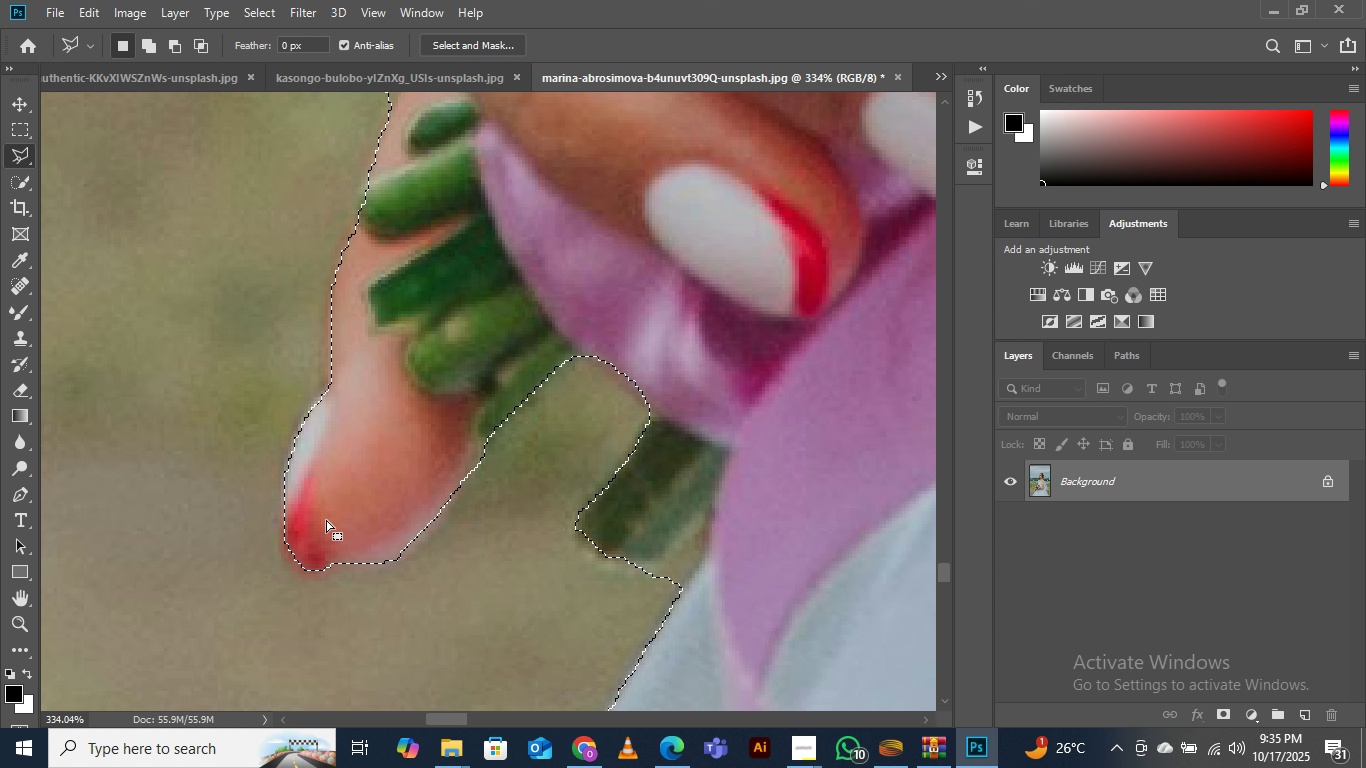 
key(Z)
 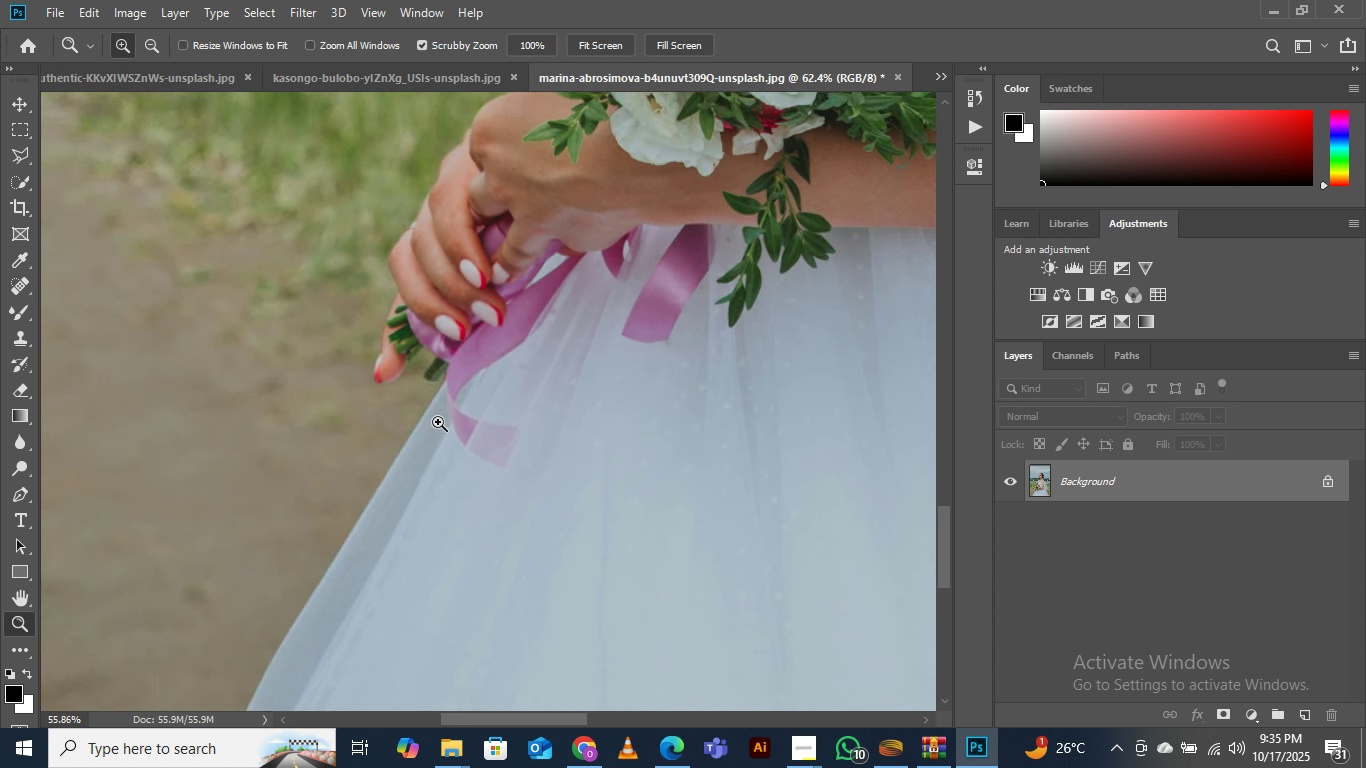 
hold_key(key=Space, duration=0.67)
 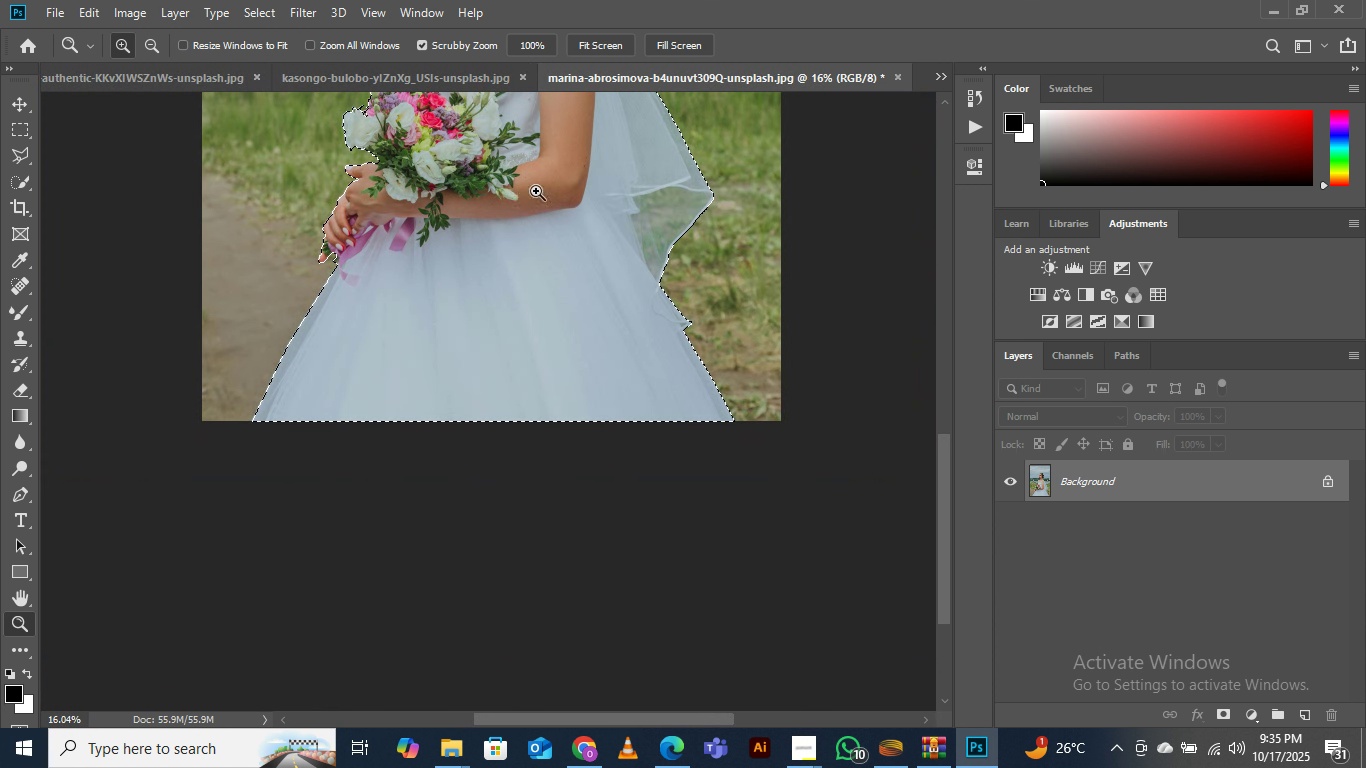 
hold_key(key=Space, duration=1.21)
 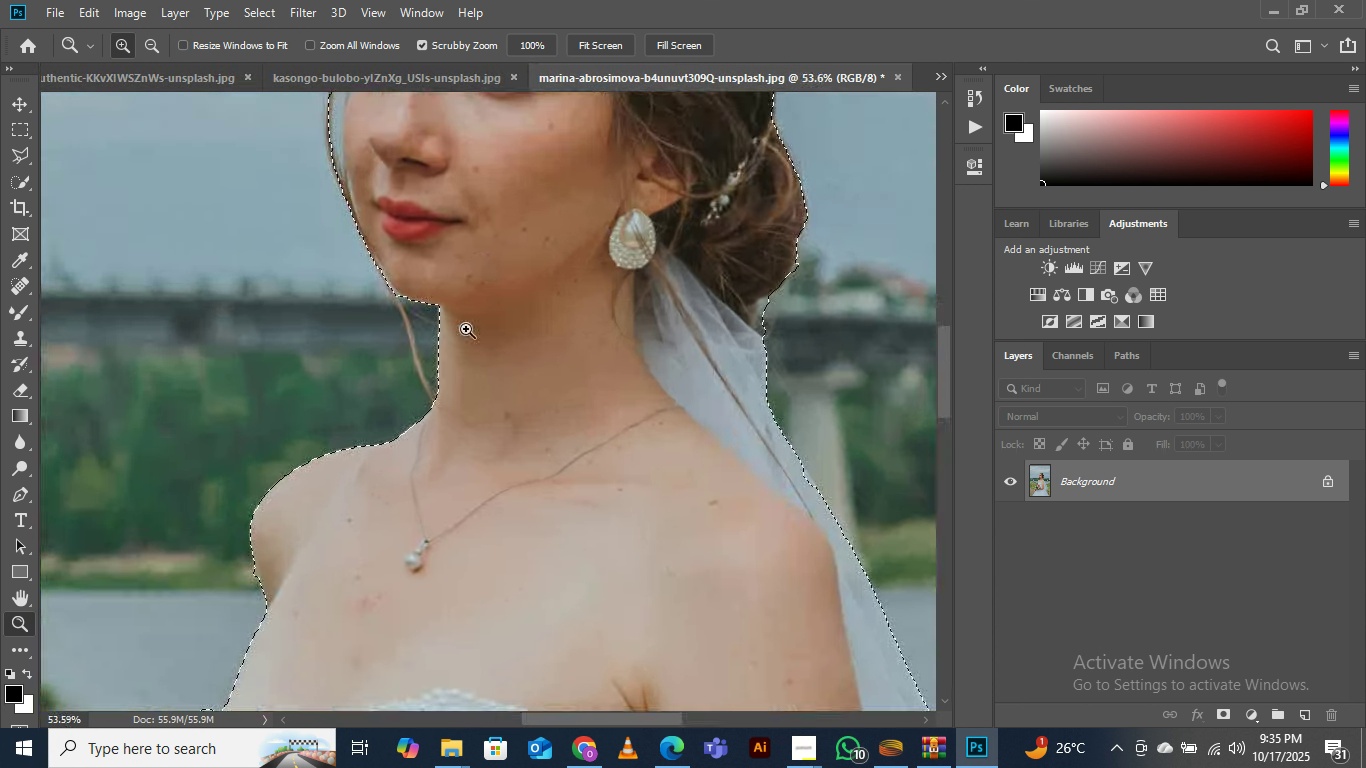 
hold_key(key=Space, duration=1.5)
 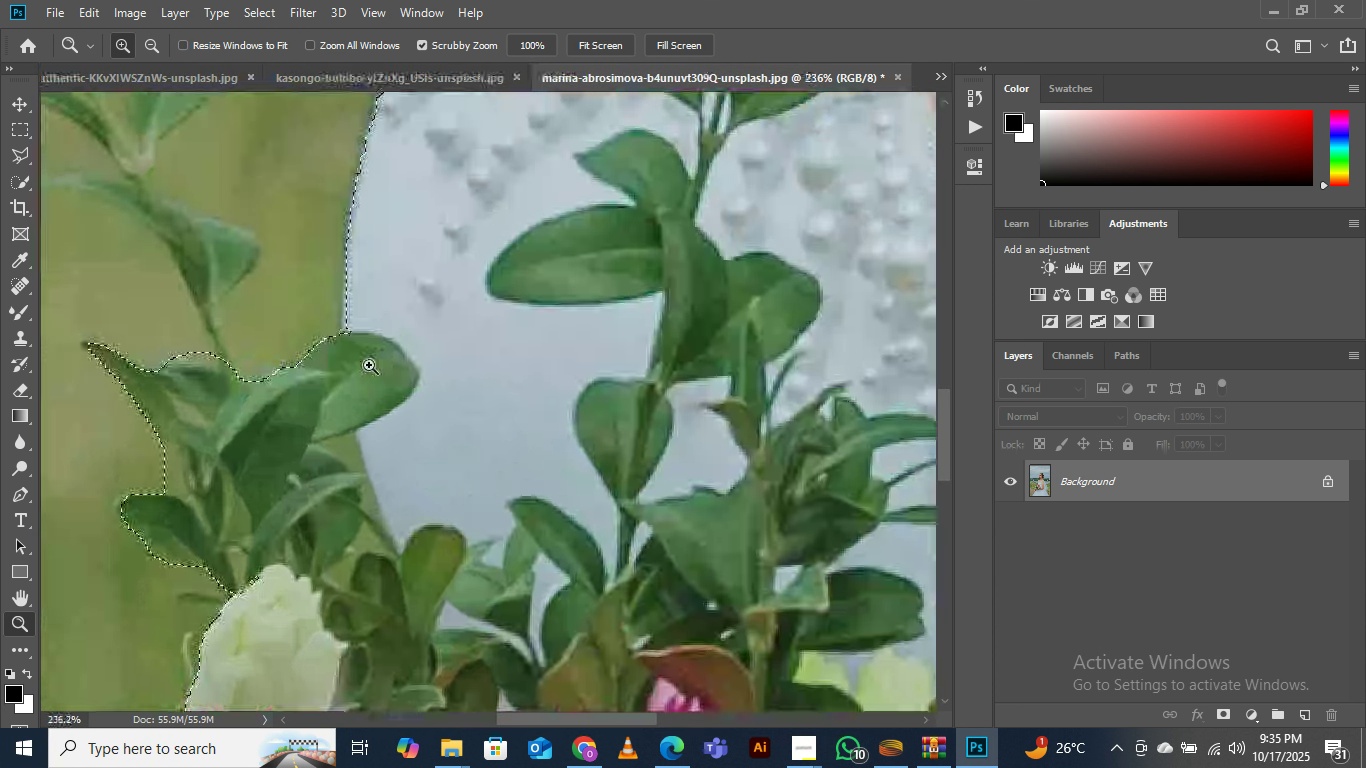 
hold_key(key=Space, duration=0.73)
 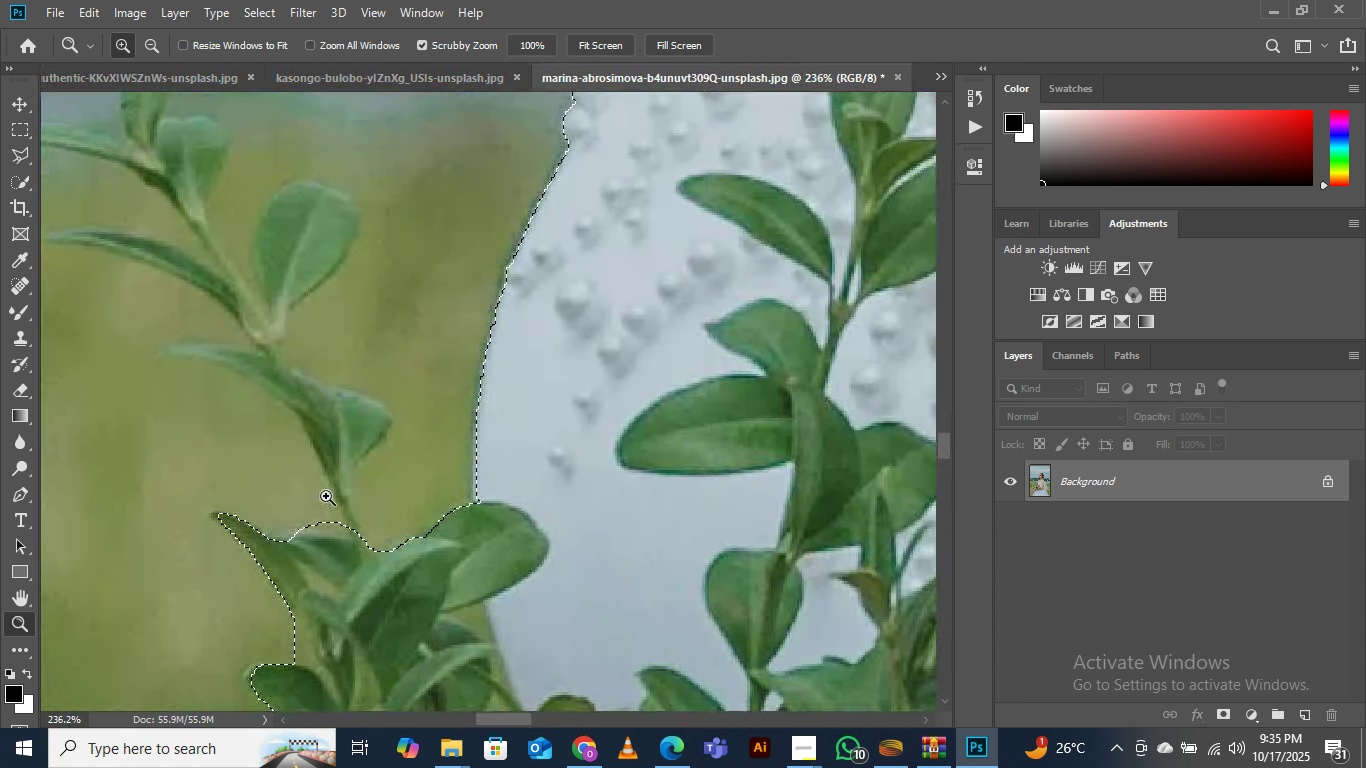 
type(lzl)
 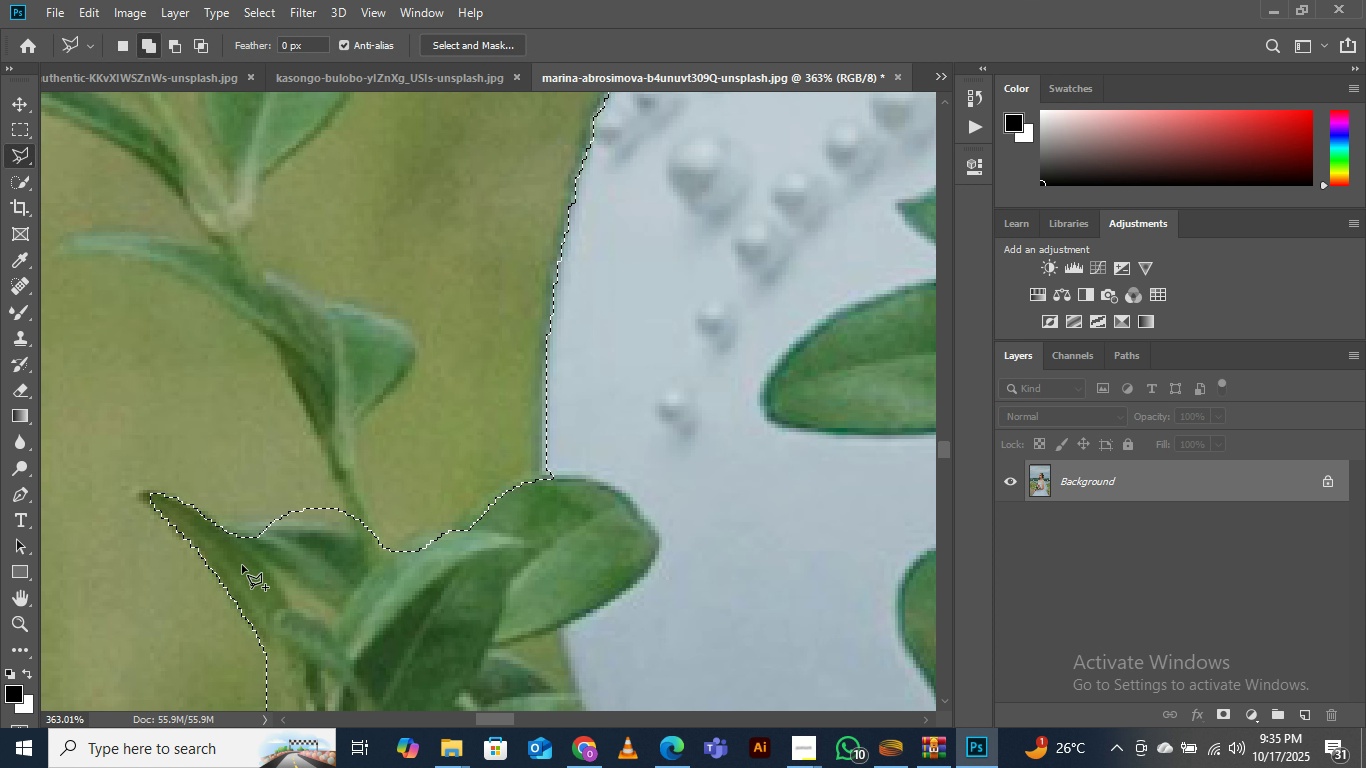 
hold_key(key=ShiftLeft, duration=1.07)
 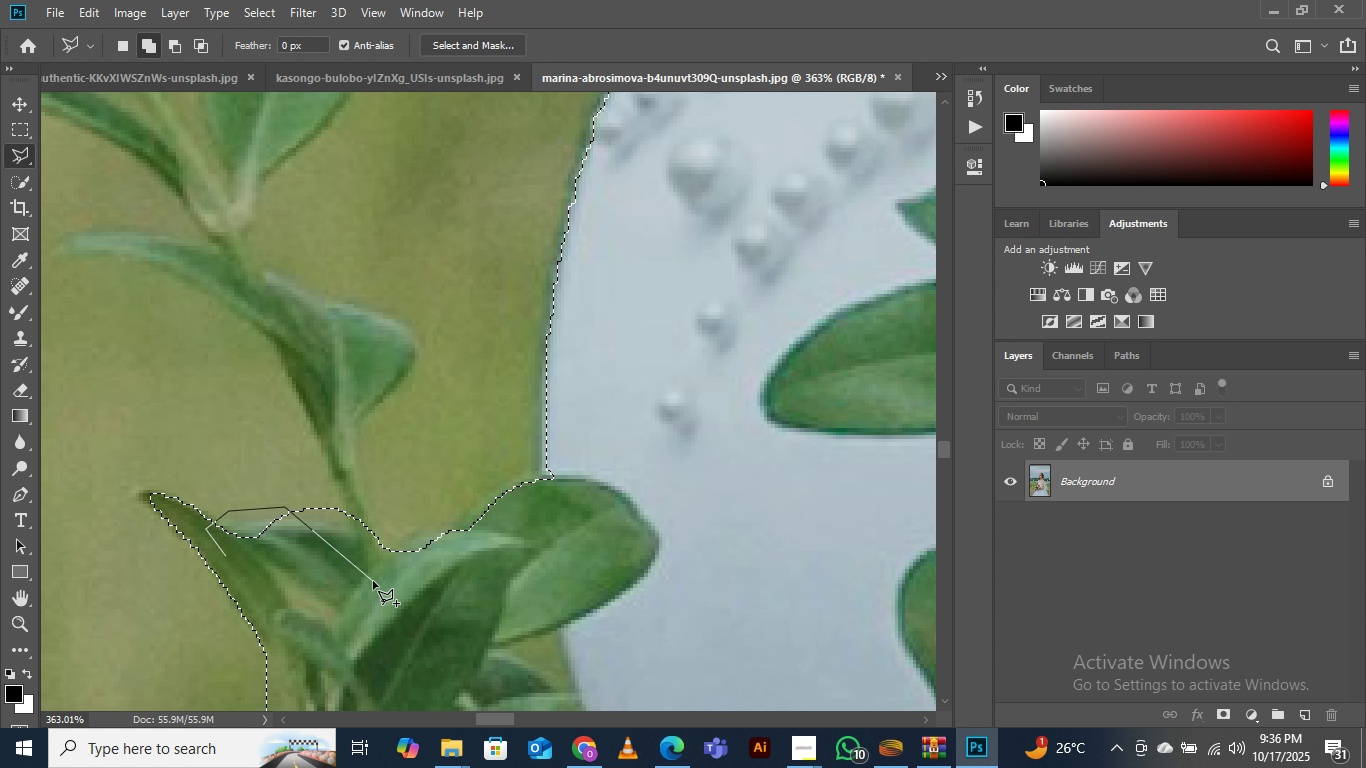 
double_click([373, 581])
 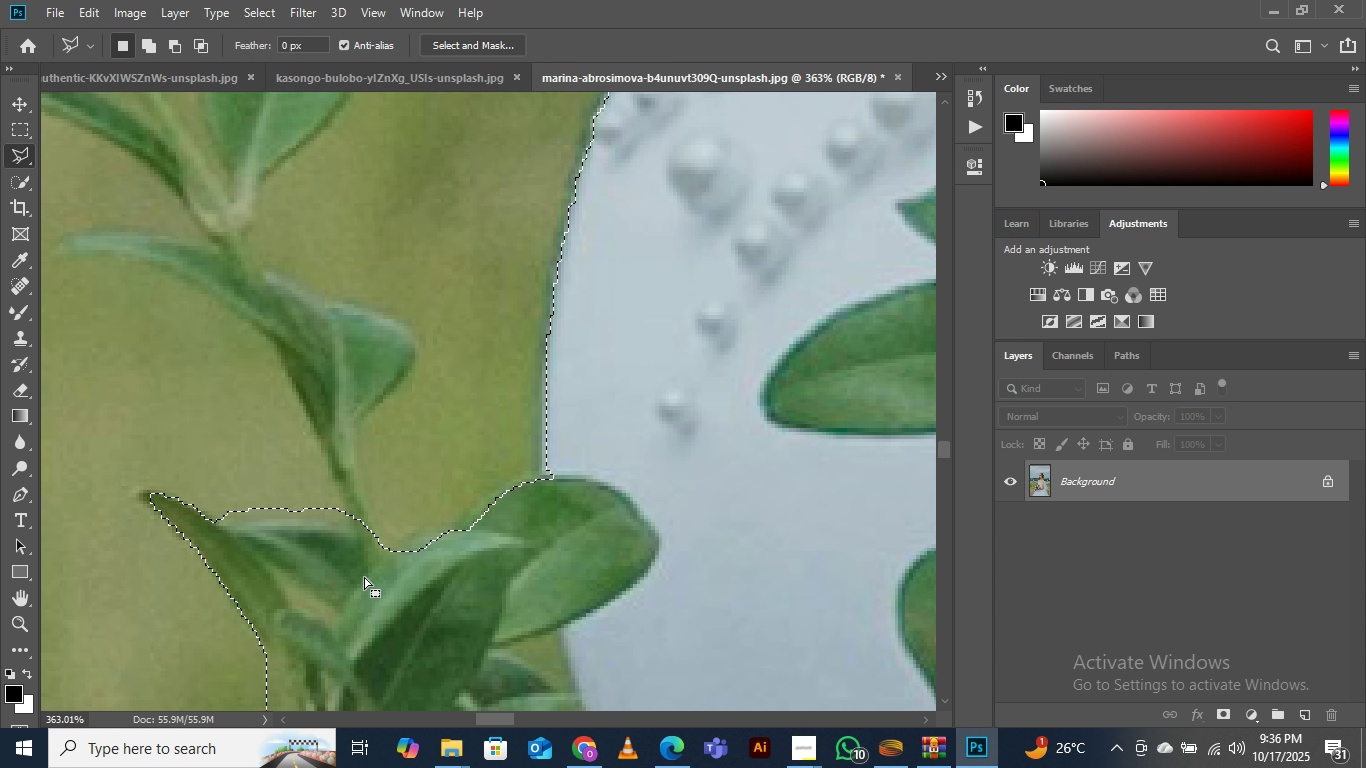 
key(Control+Z)
 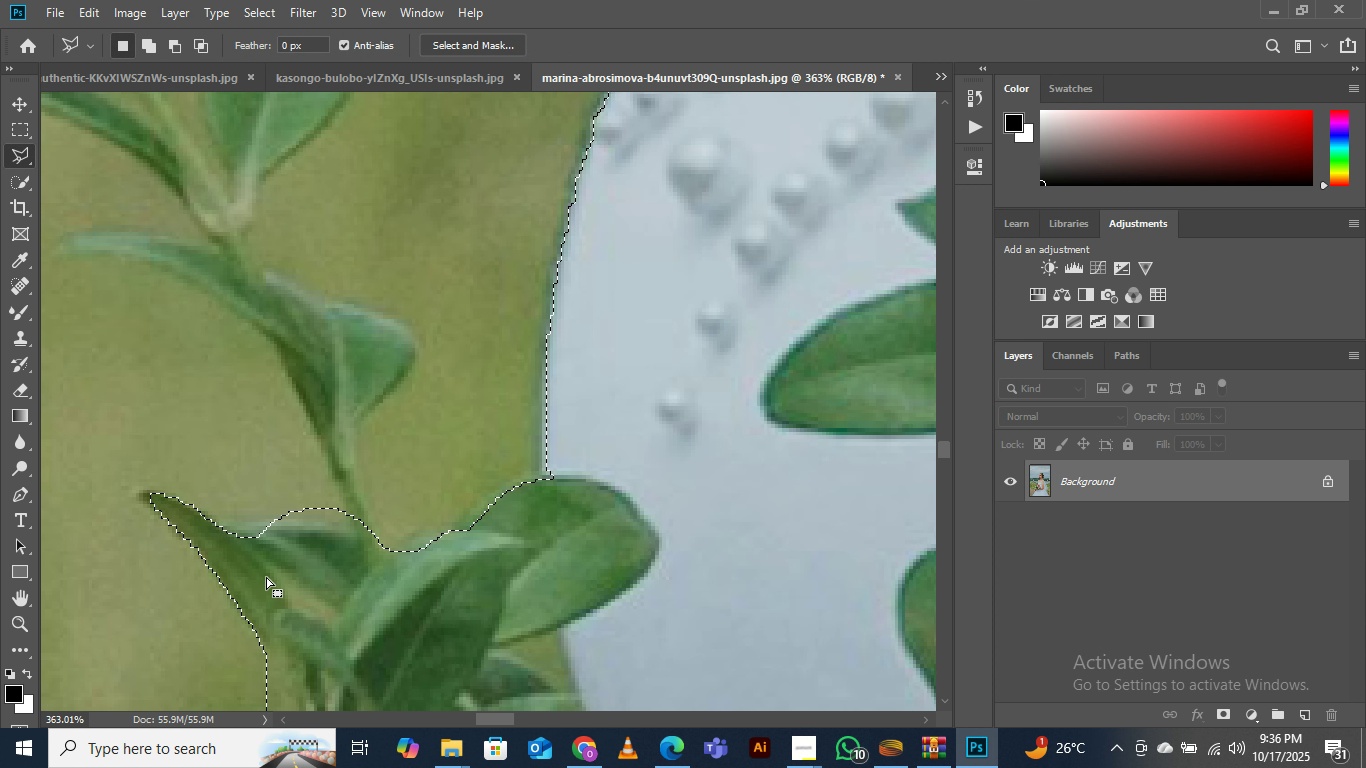 
hold_key(key=ShiftLeft, duration=0.85)
 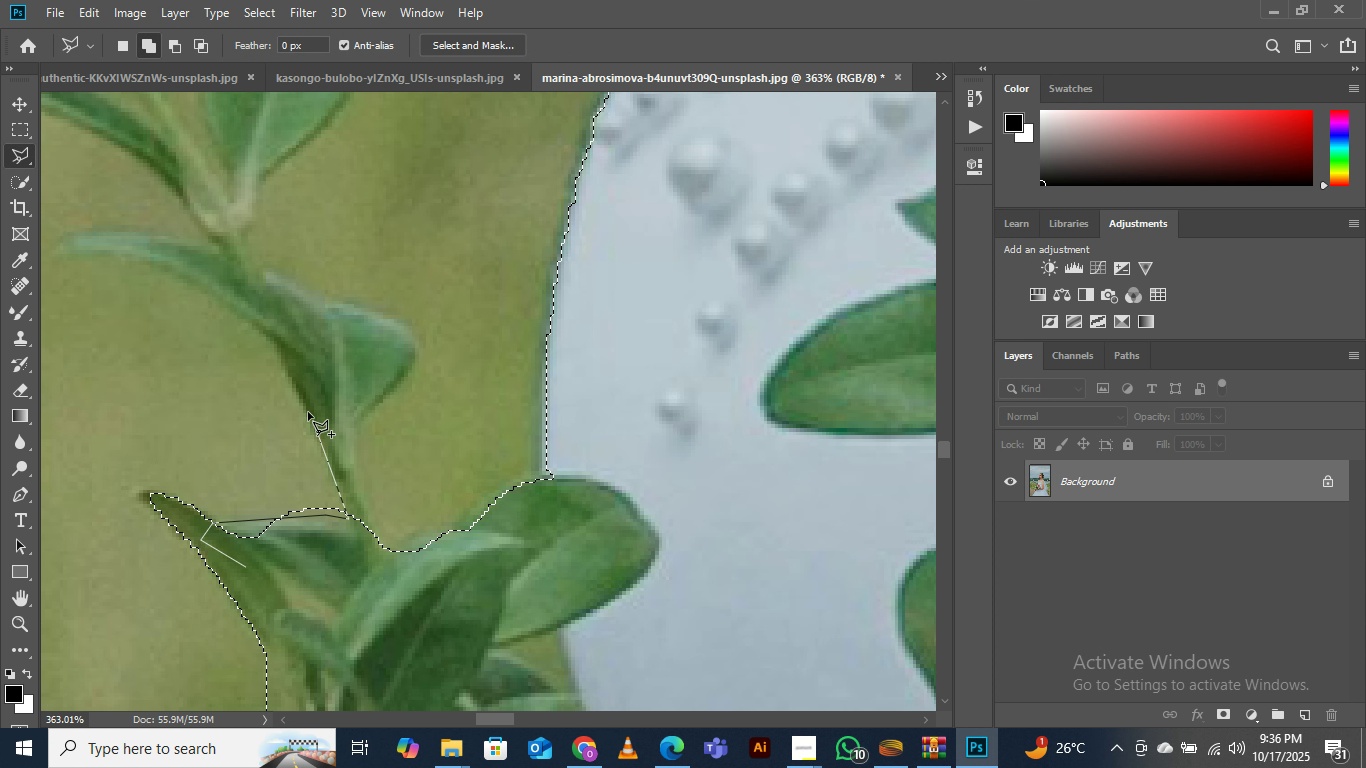 
left_click([297, 392])
 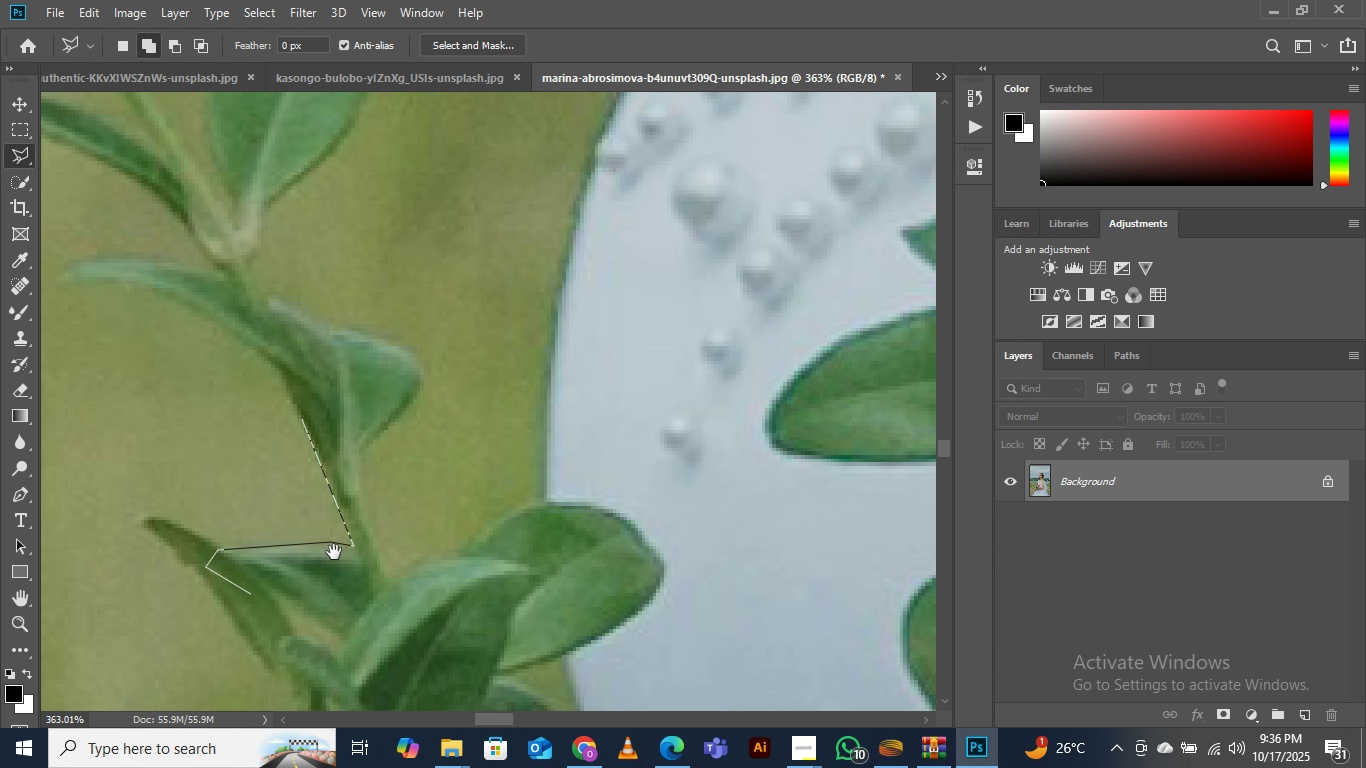 
hold_key(key=Space, duration=0.5)
 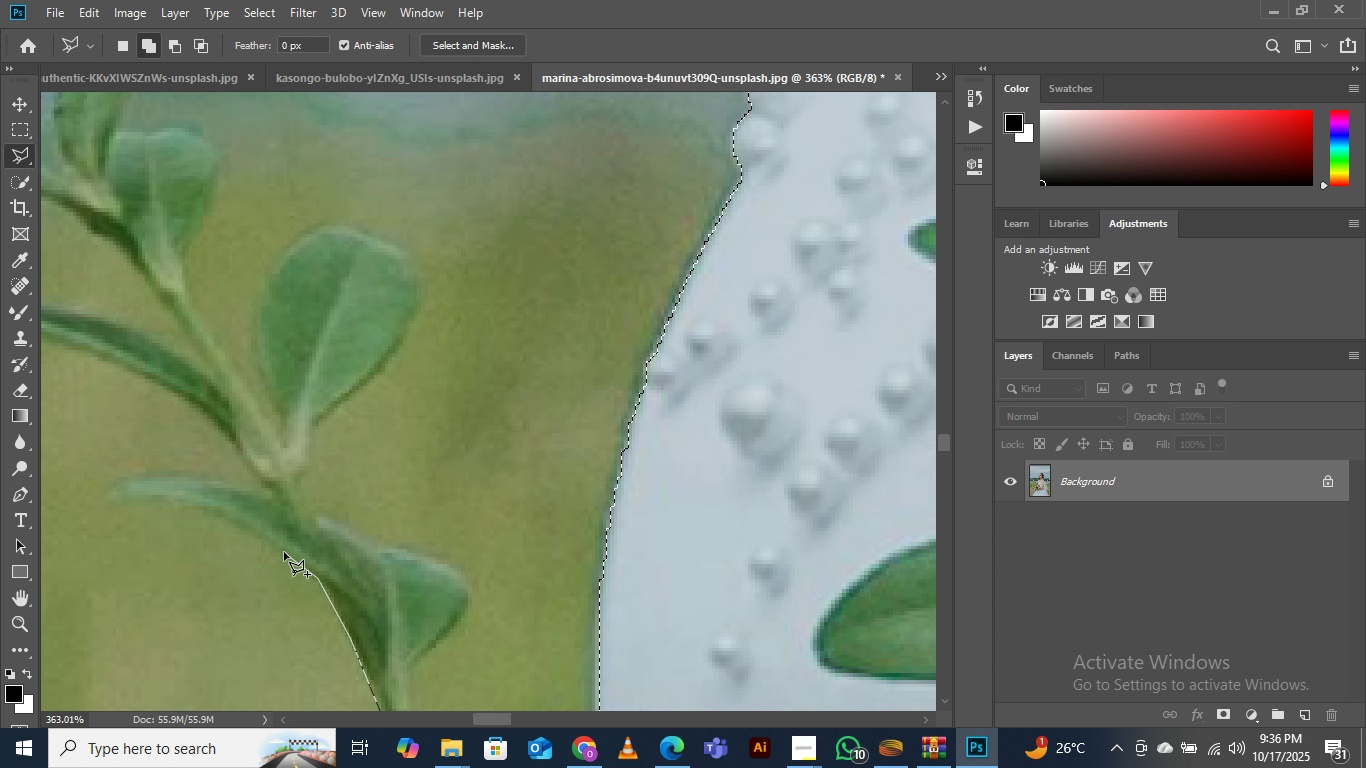 
left_click([284, 552])
 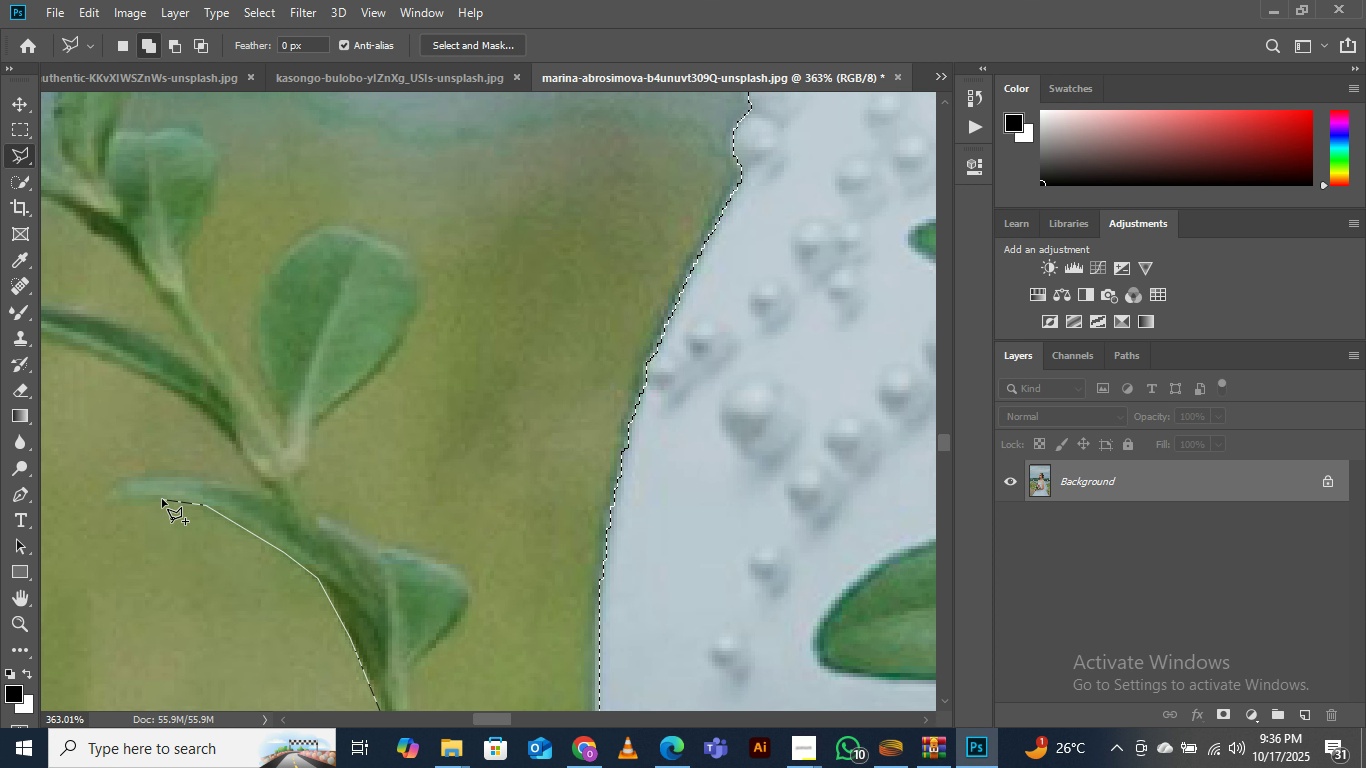 
double_click([119, 492])
 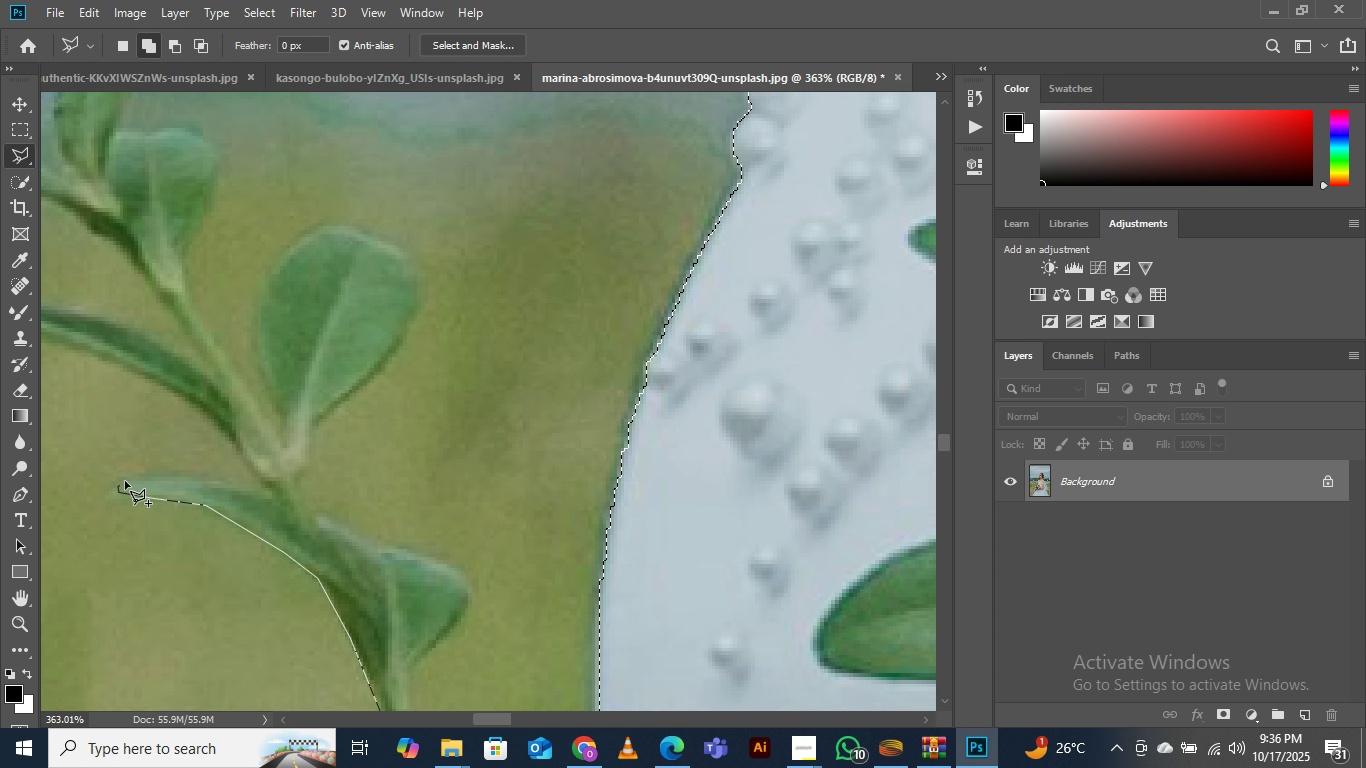 
left_click([118, 486])
 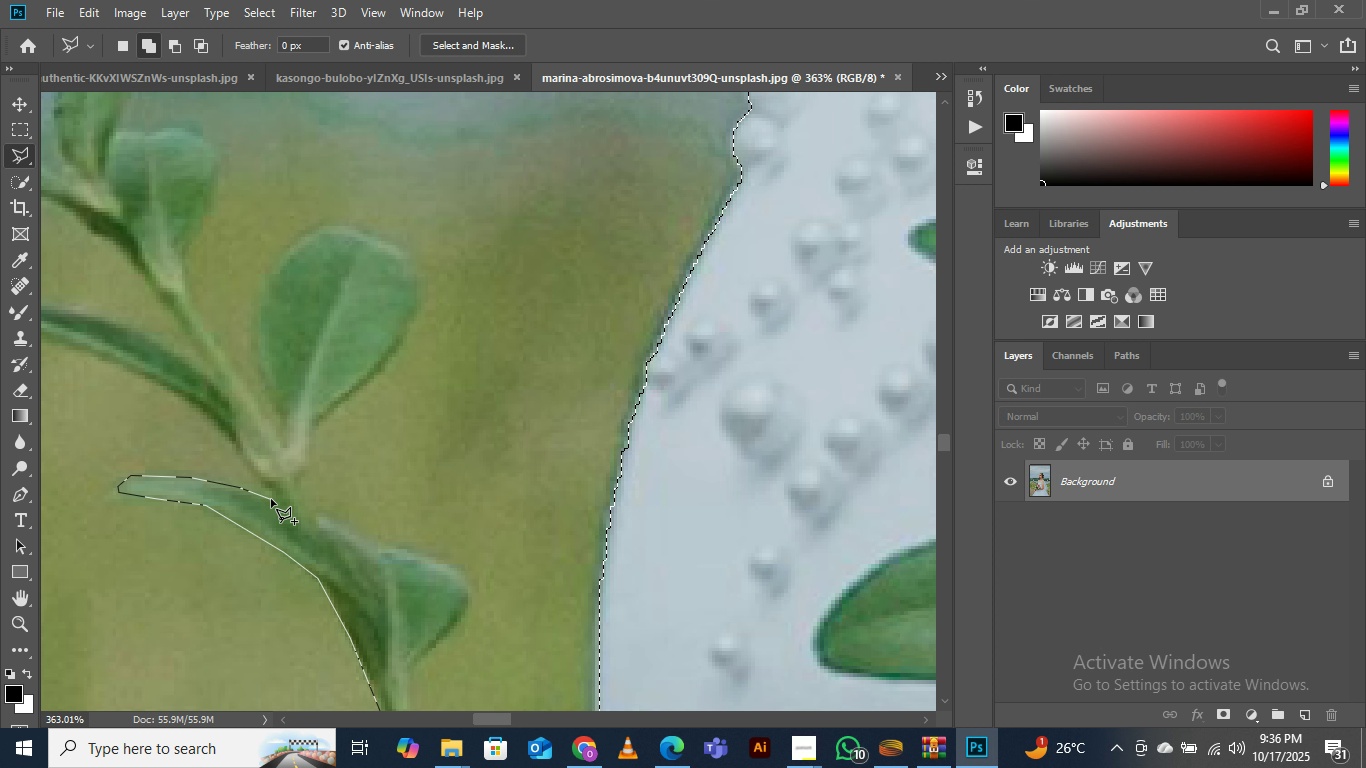 
left_click([235, 449])
 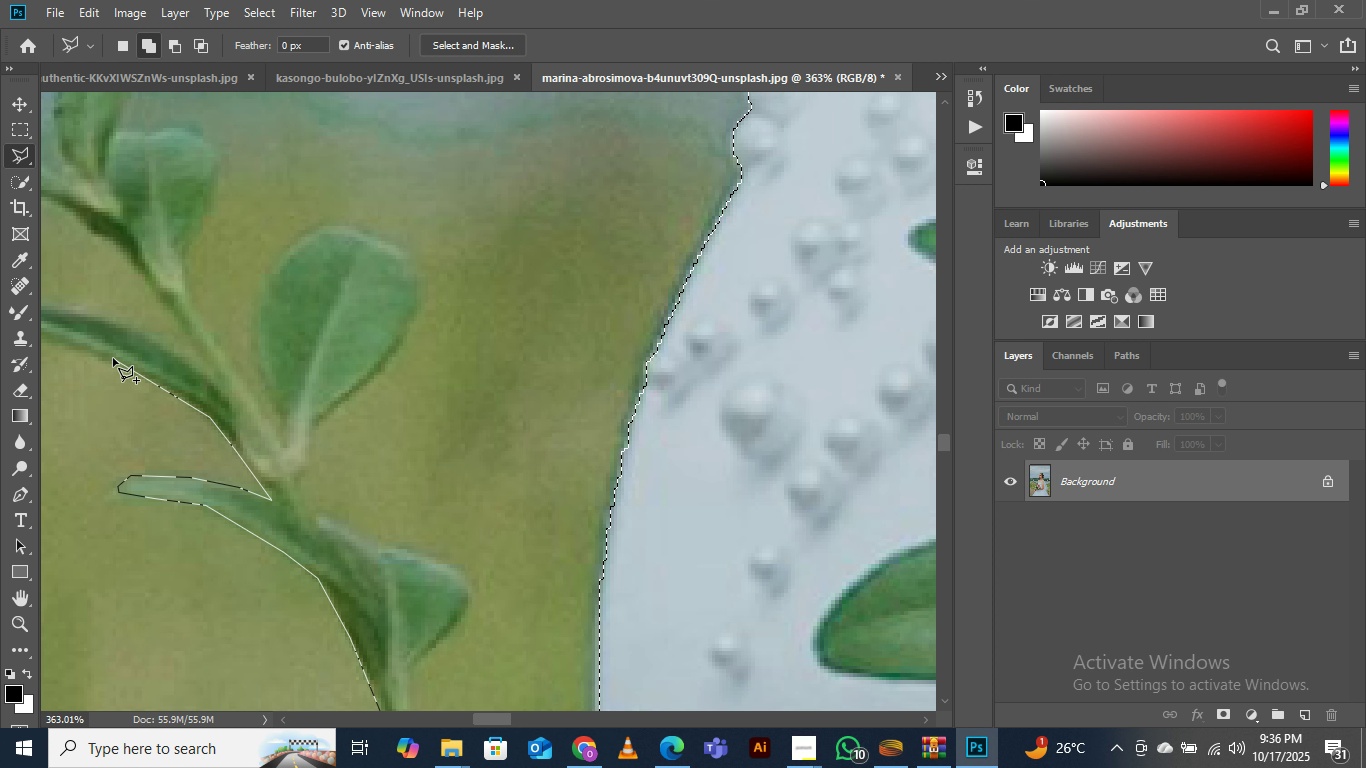 
left_click([105, 358])
 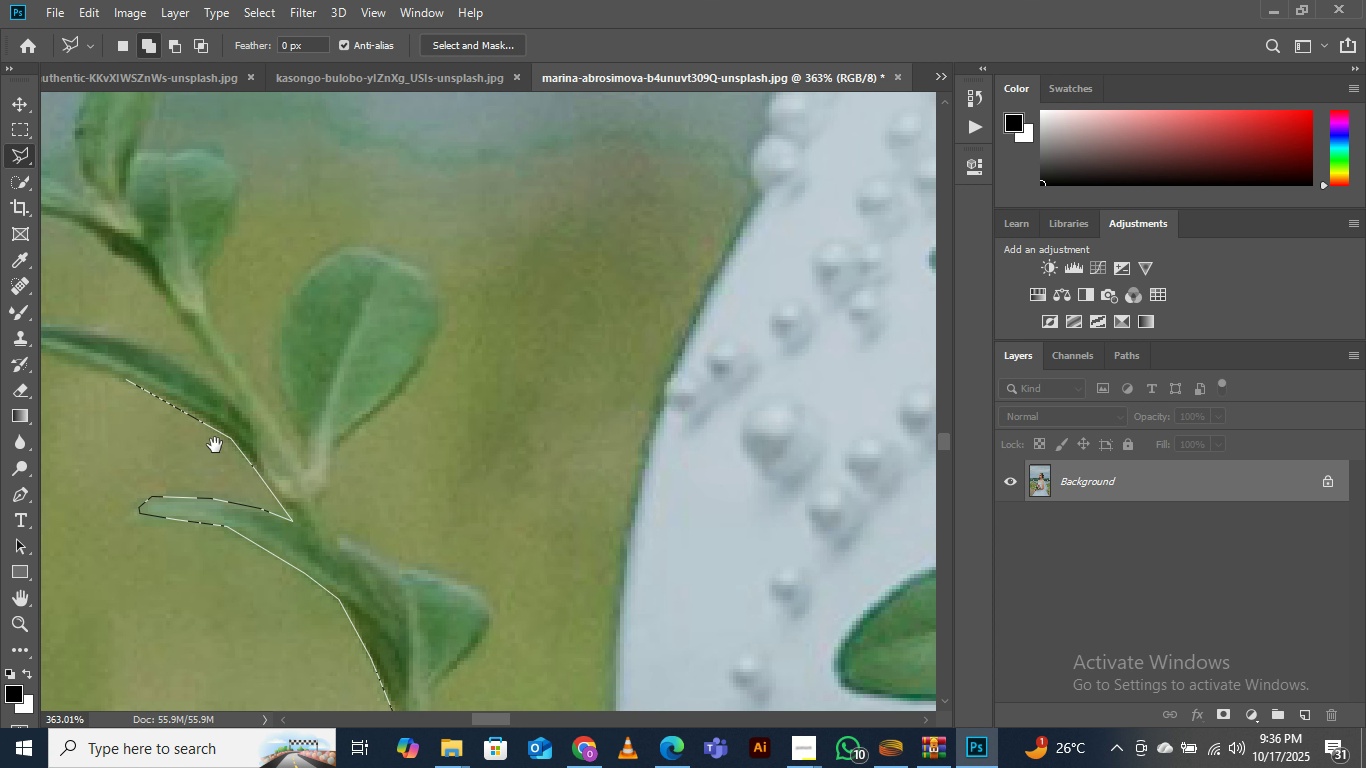 
hold_key(key=Space, duration=0.54)
 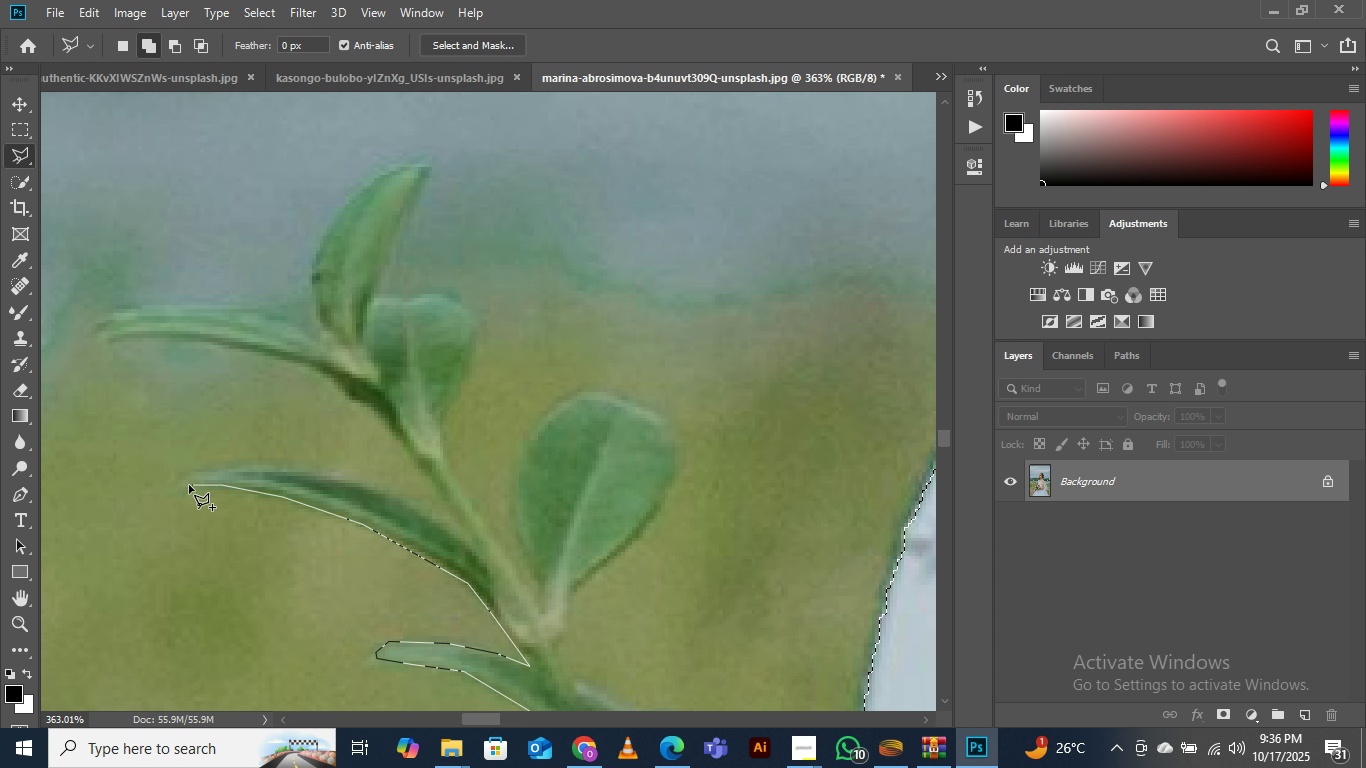 
double_click([179, 485])
 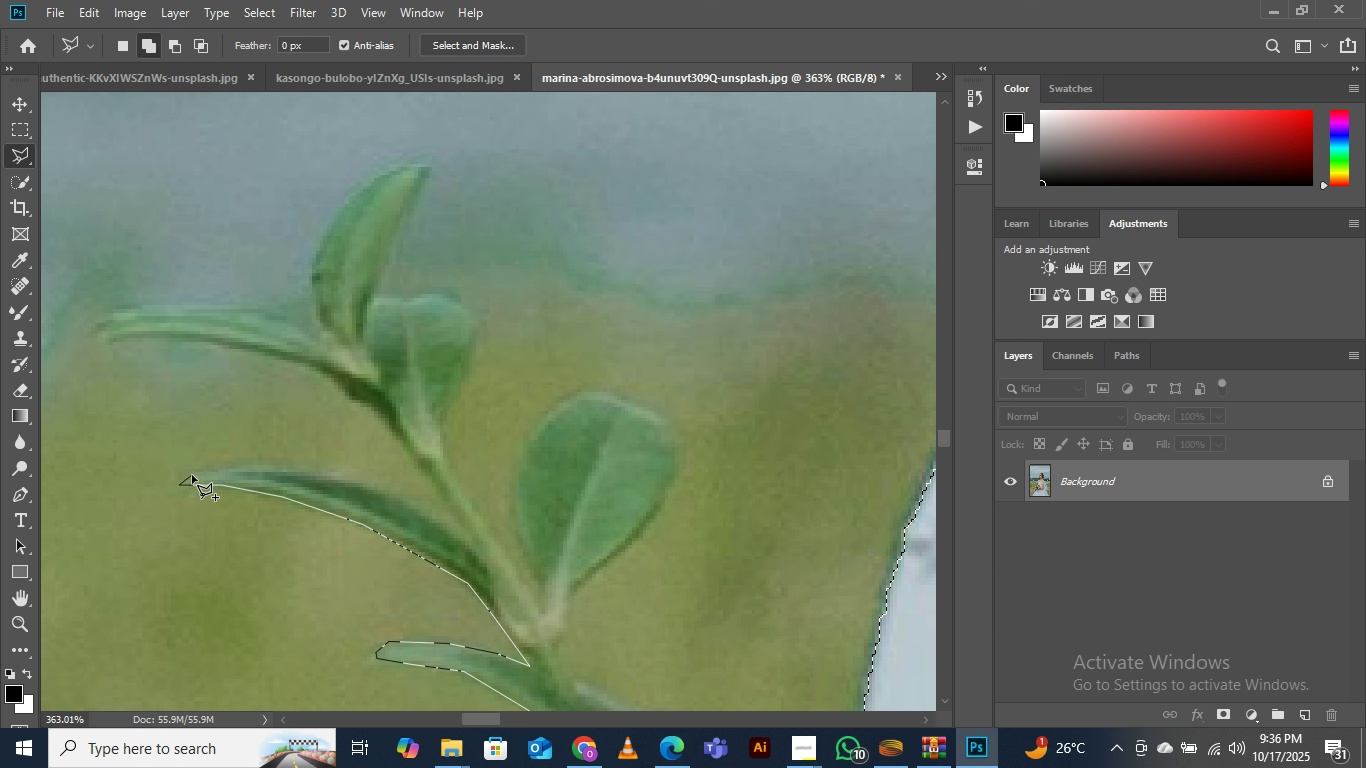 
left_click([192, 475])
 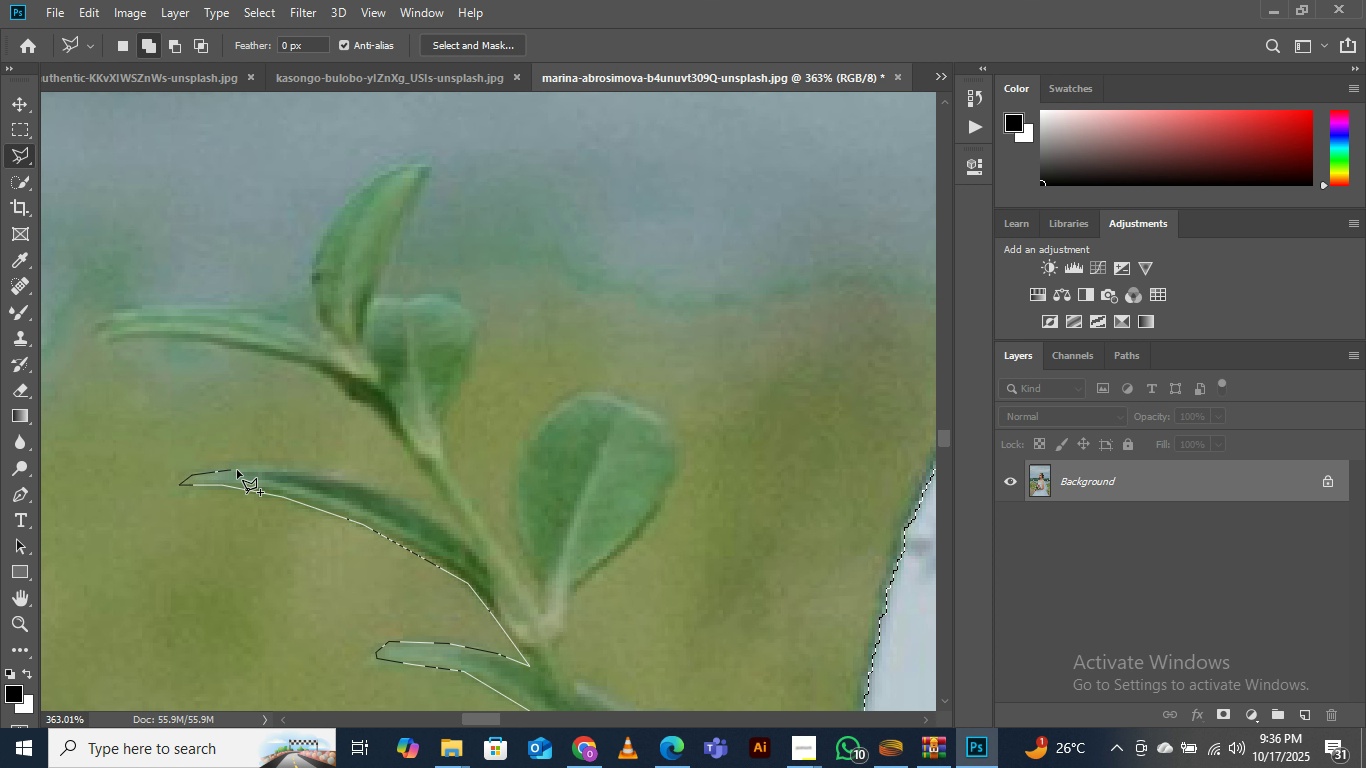 
left_click([229, 470])
 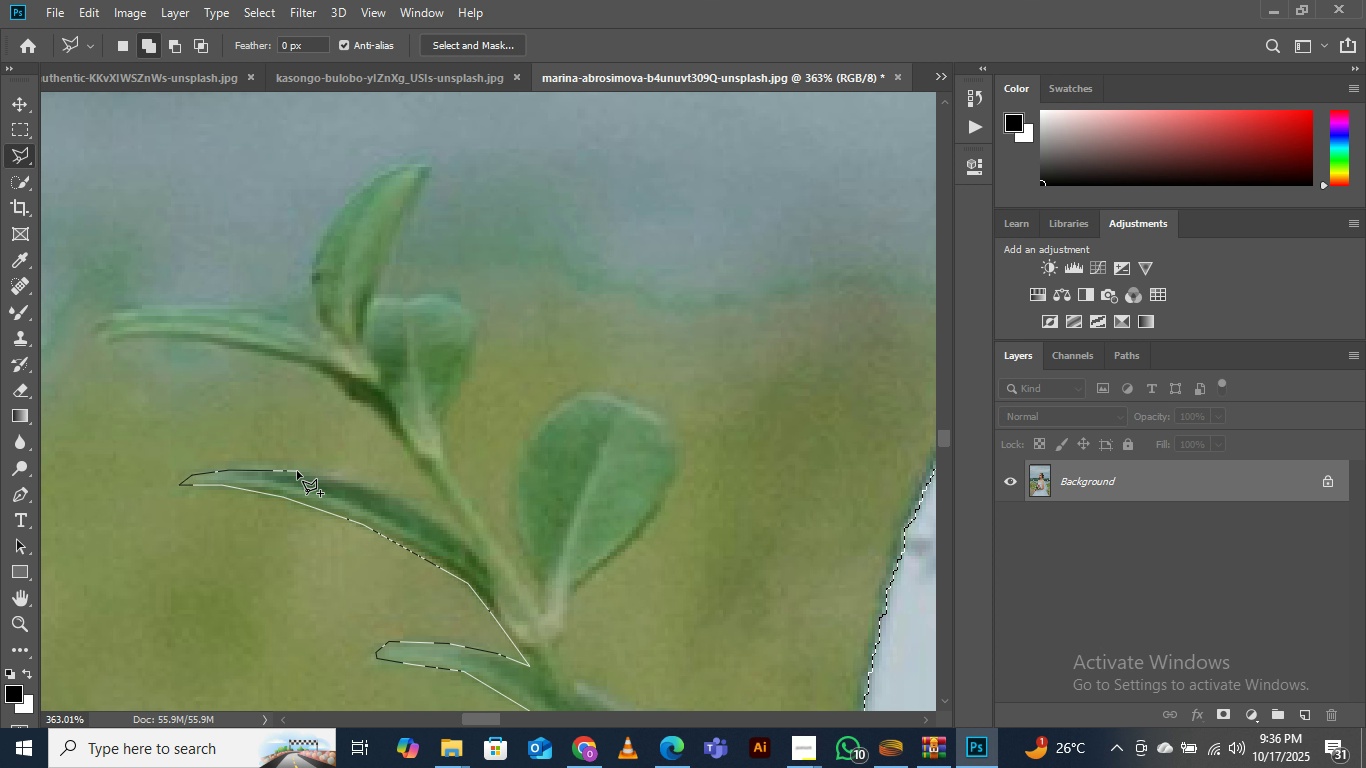 
left_click([297, 471])
 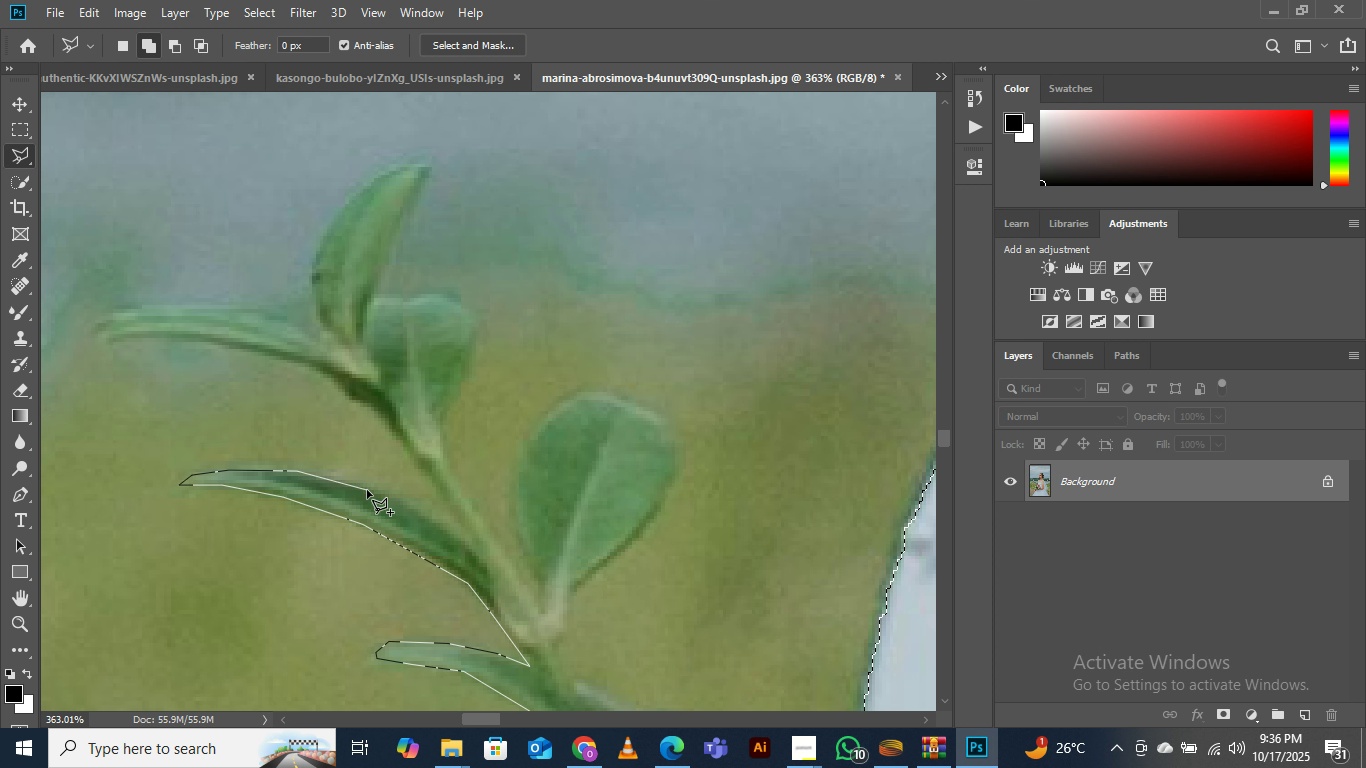 
left_click([367, 490])
 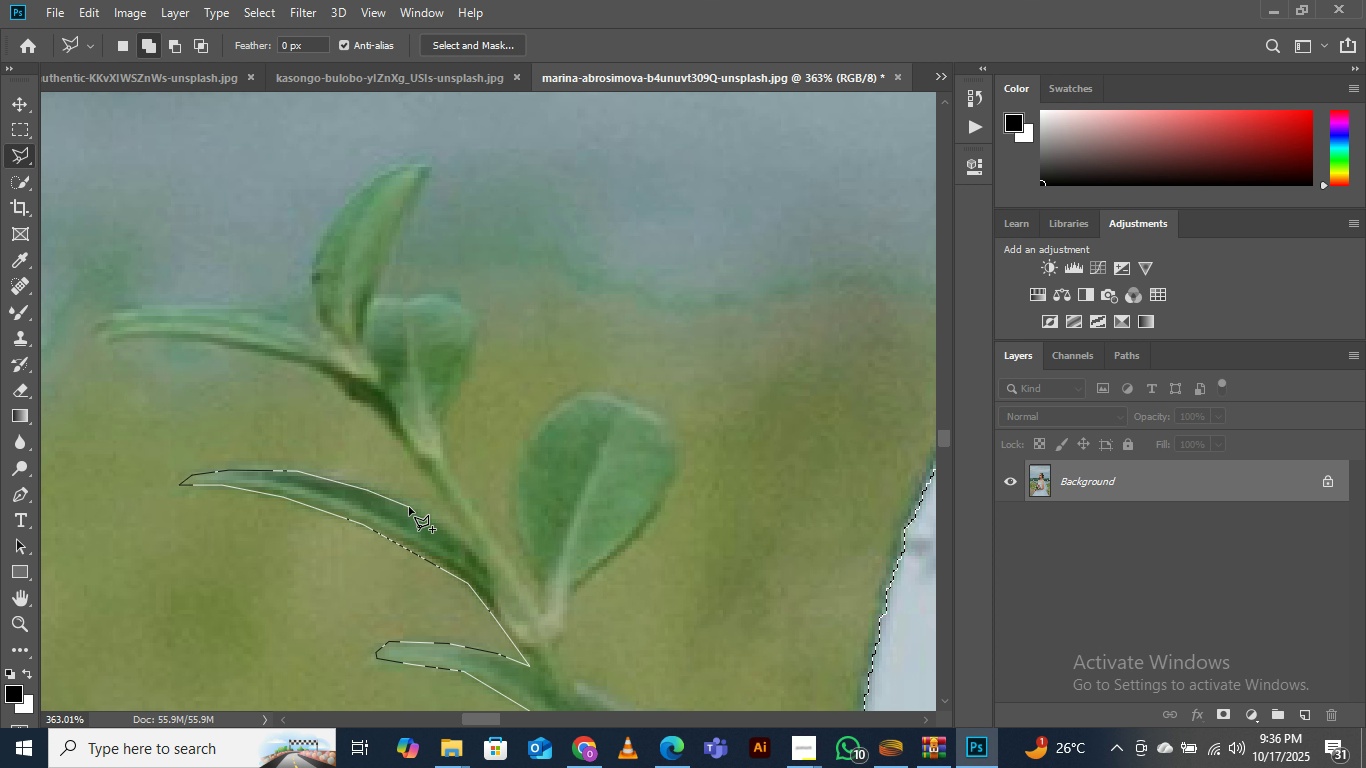 
left_click([409, 507])
 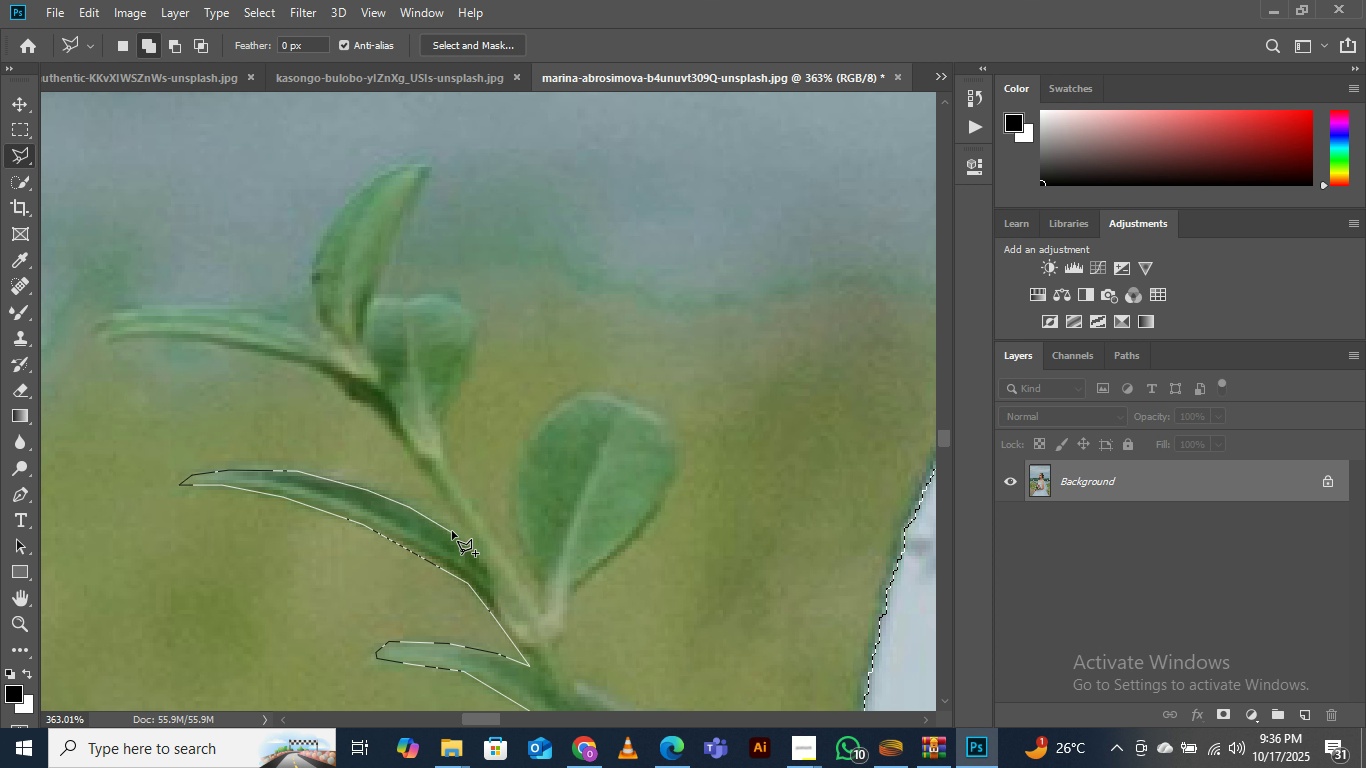 
left_click([451, 532])
 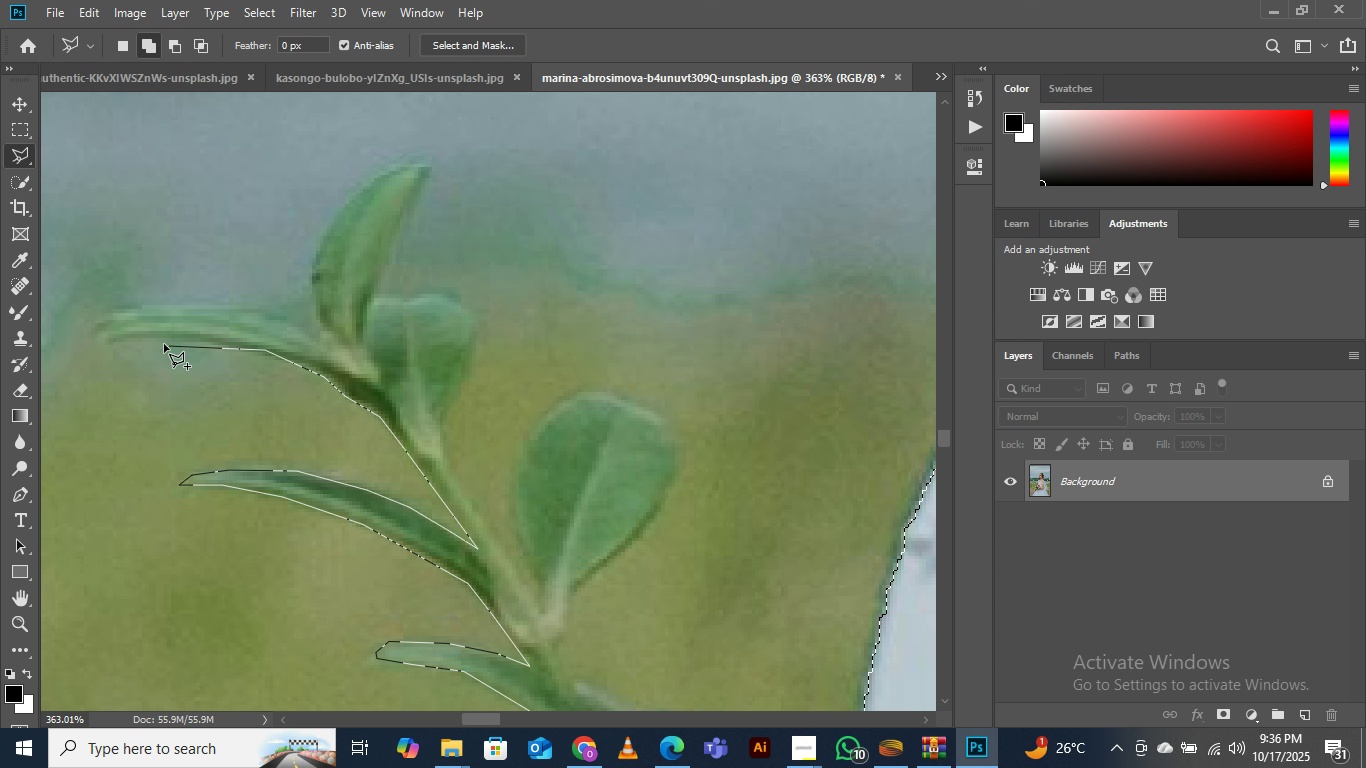 
wait(9.74)
 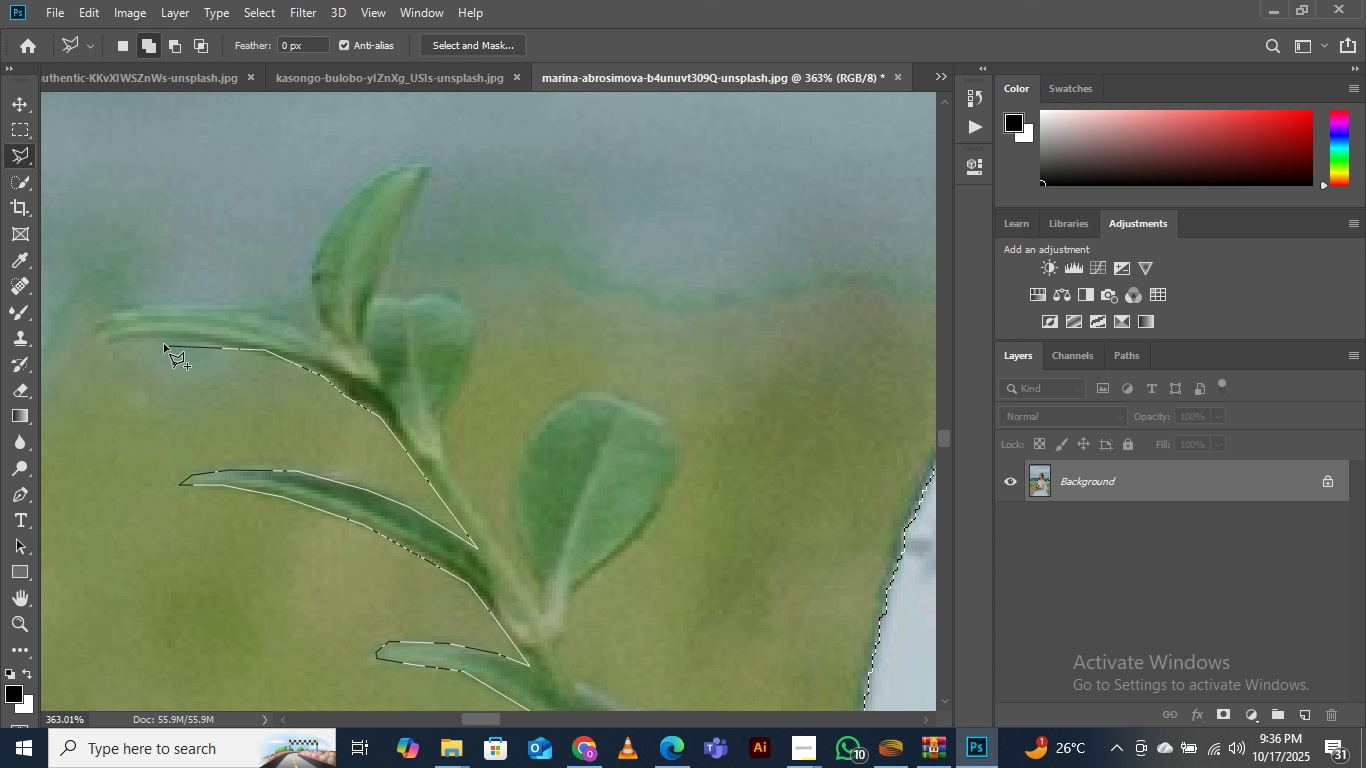 
double_click([111, 317])
 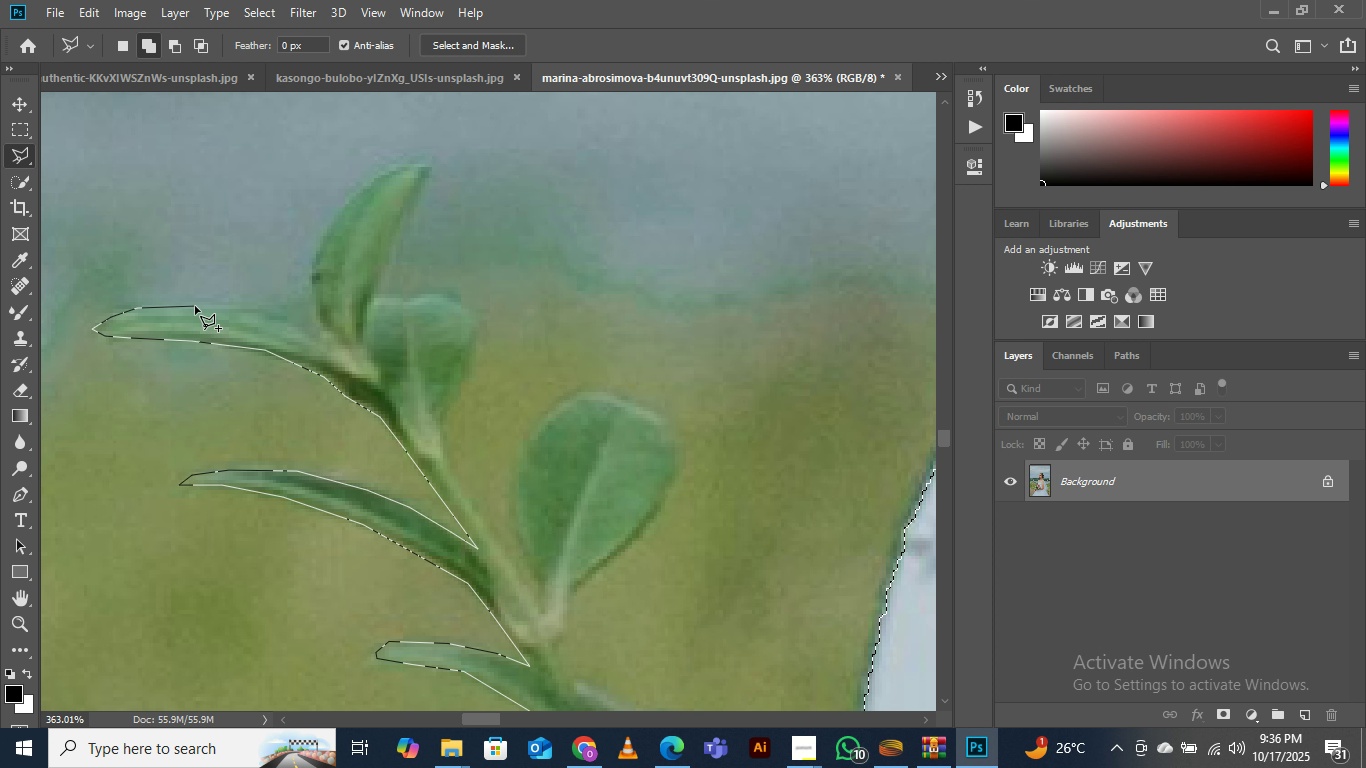 
left_click([194, 305])
 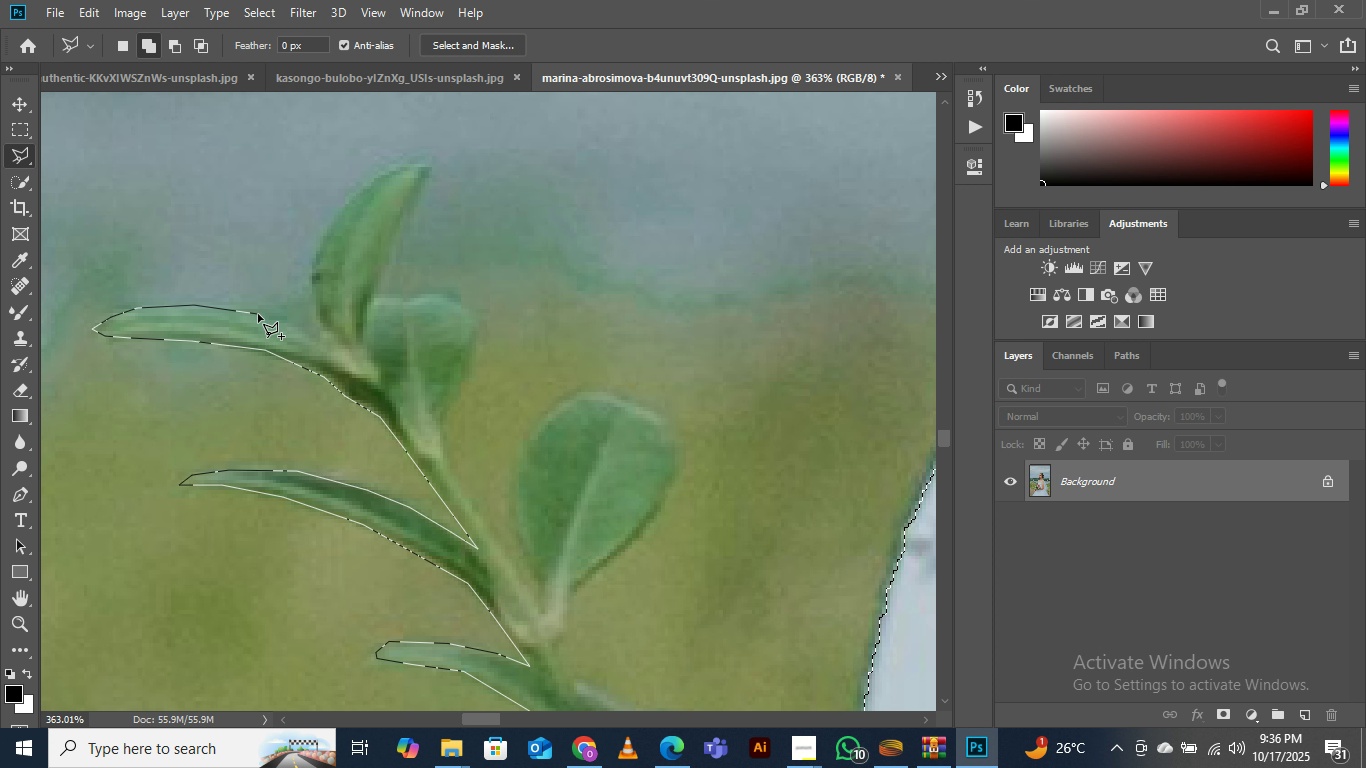 
left_click([258, 314])
 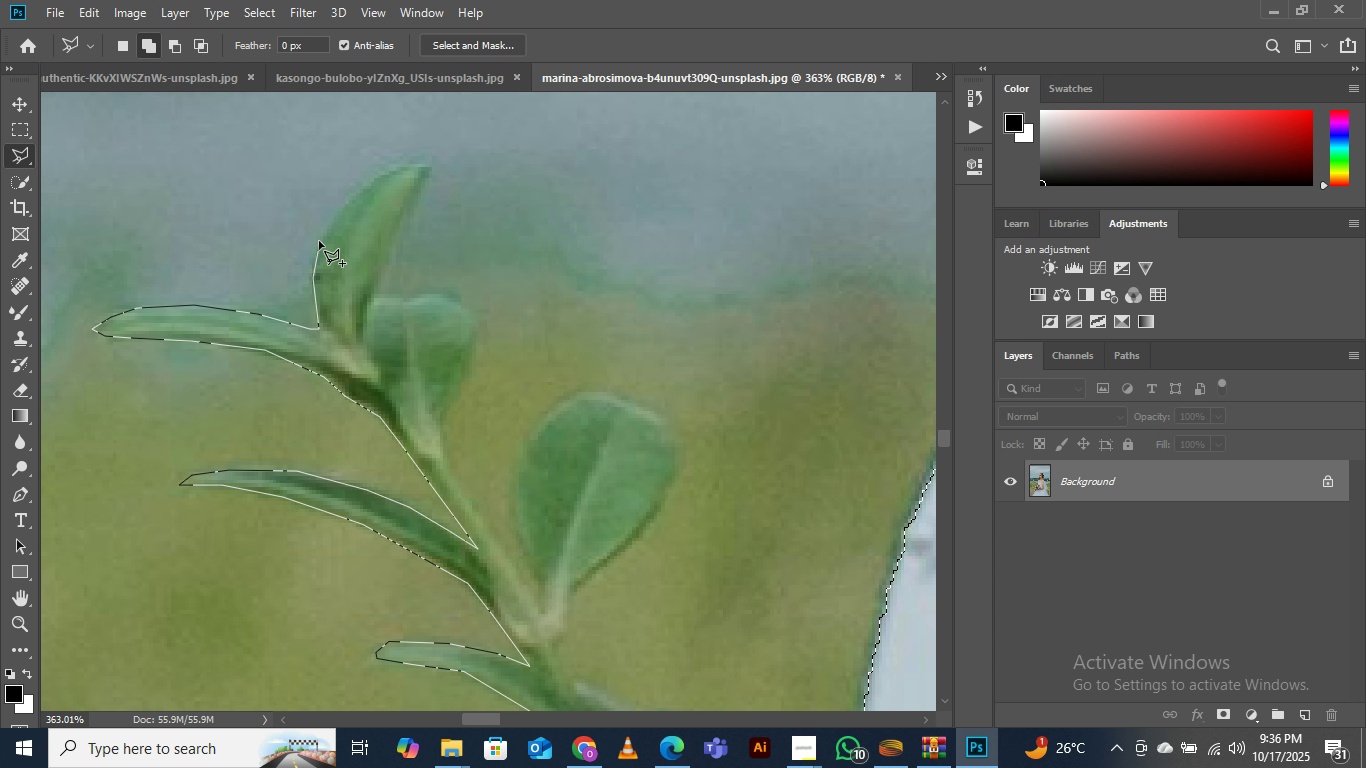 
wait(5.06)
 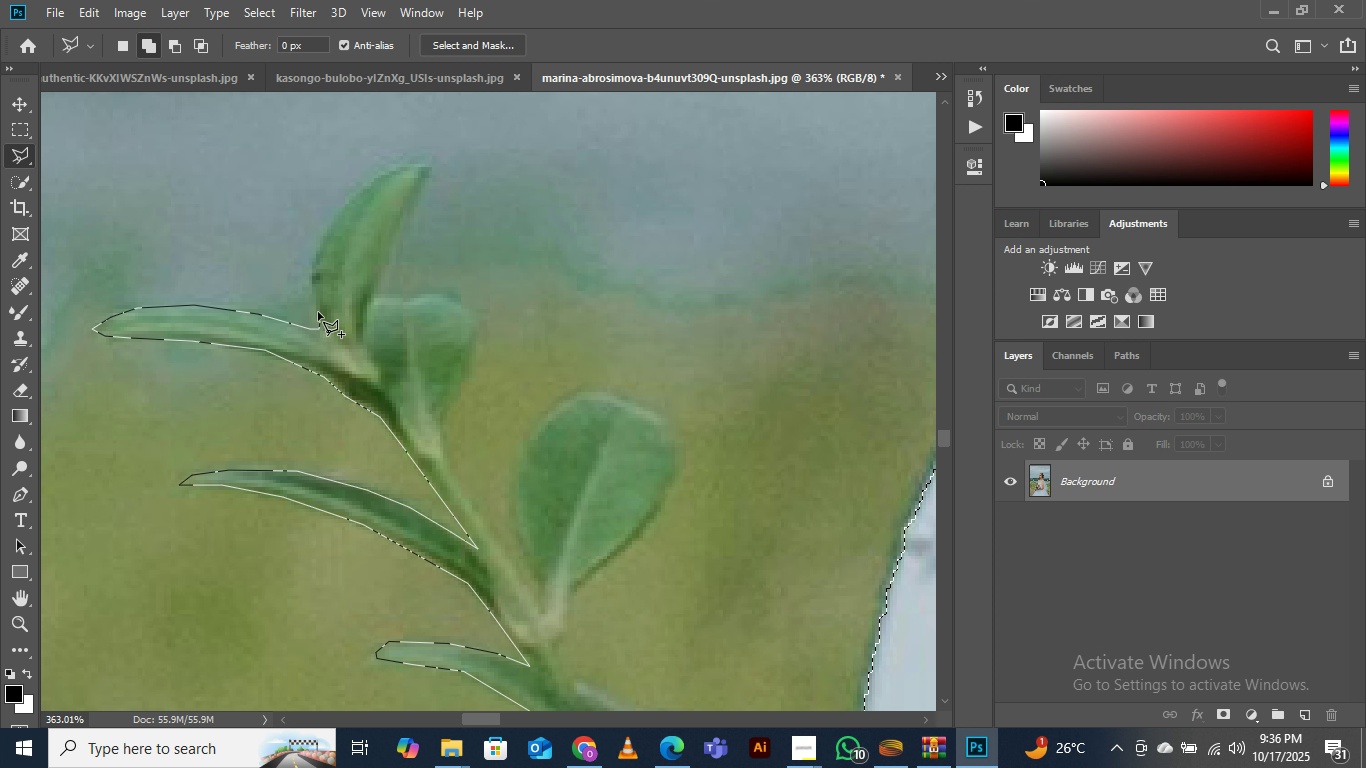 
left_click([347, 202])
 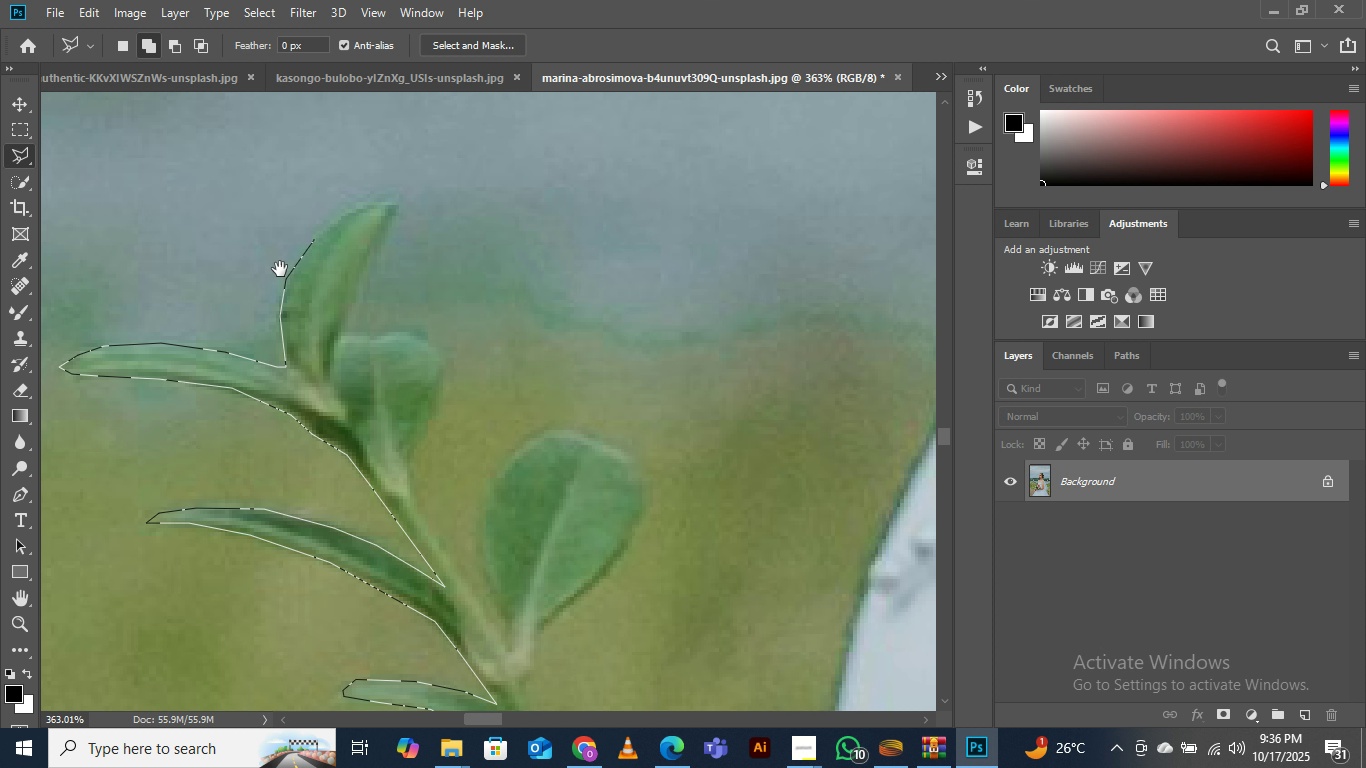 
hold_key(key=Space, duration=0.52)
 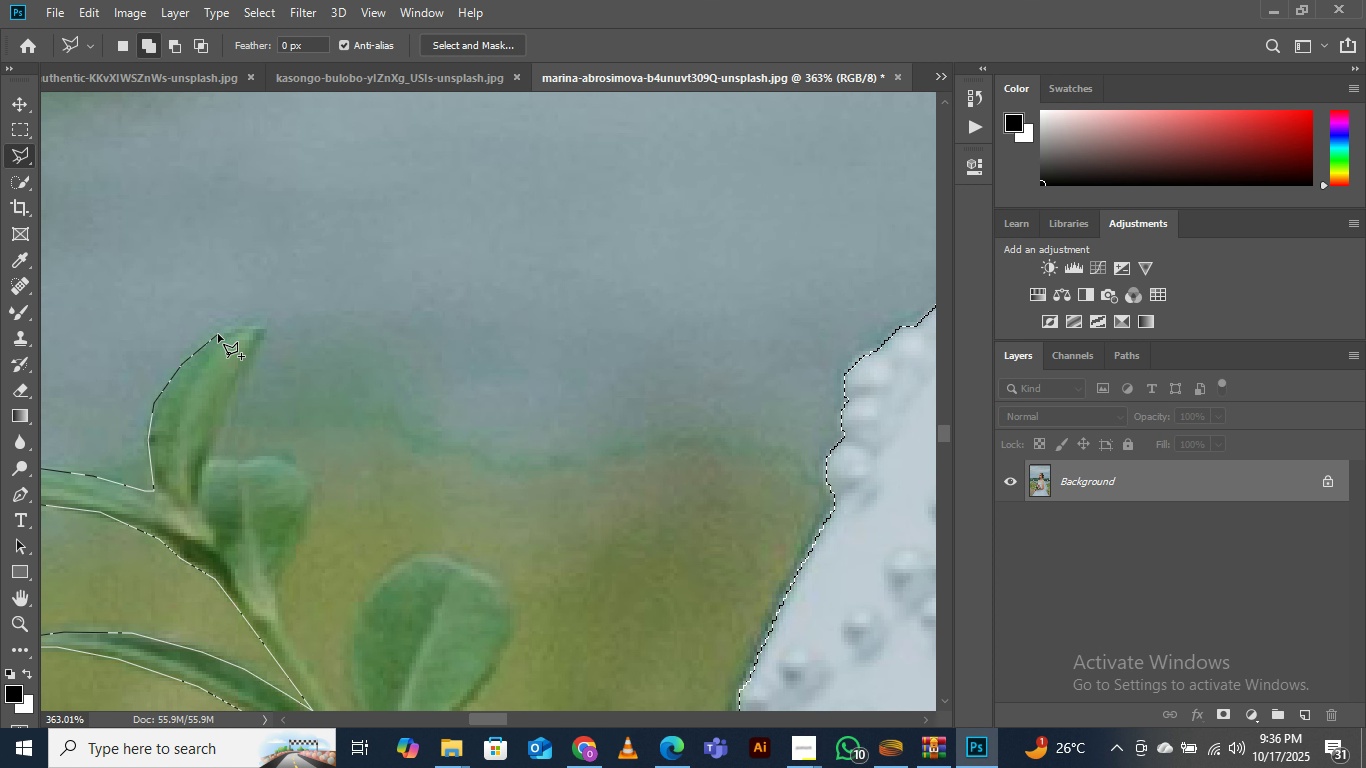 
left_click([217, 334])
 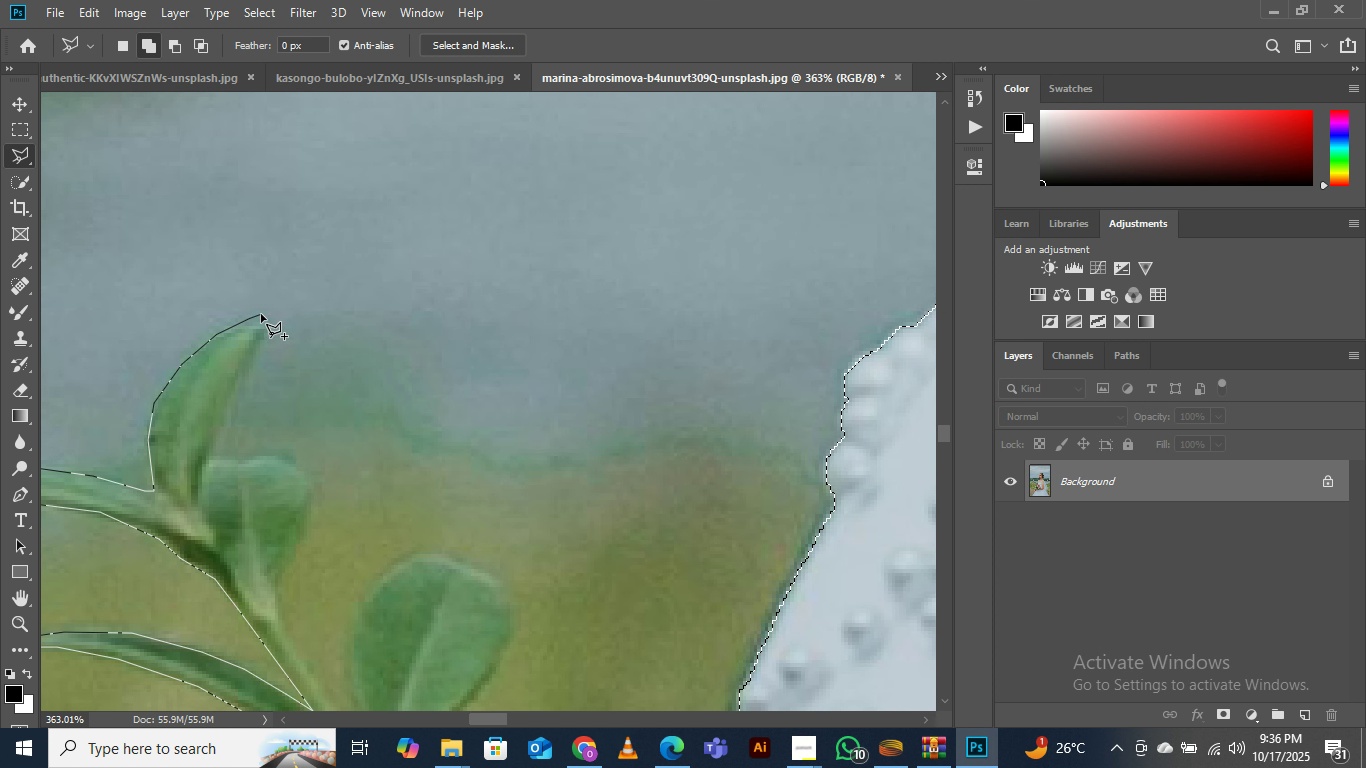 
double_click([261, 314])
 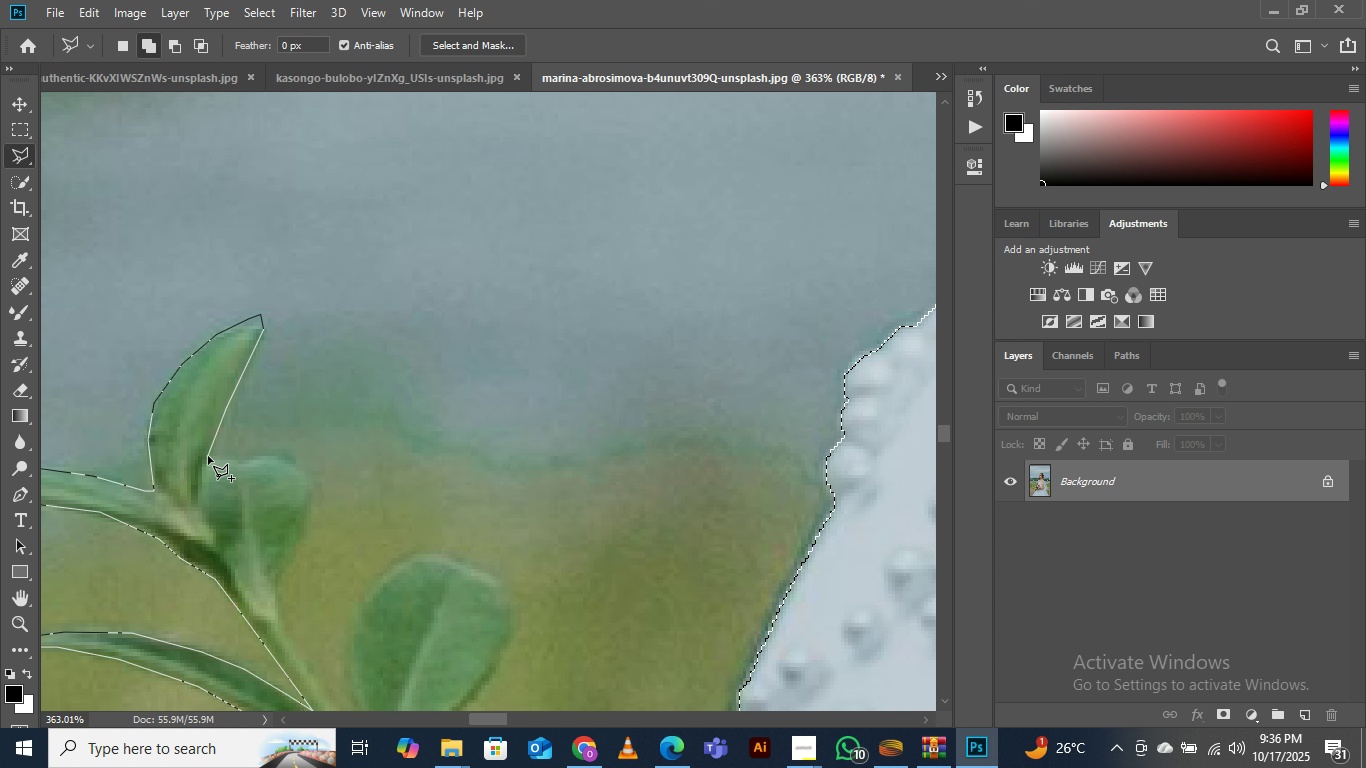 
double_click([207, 459])
 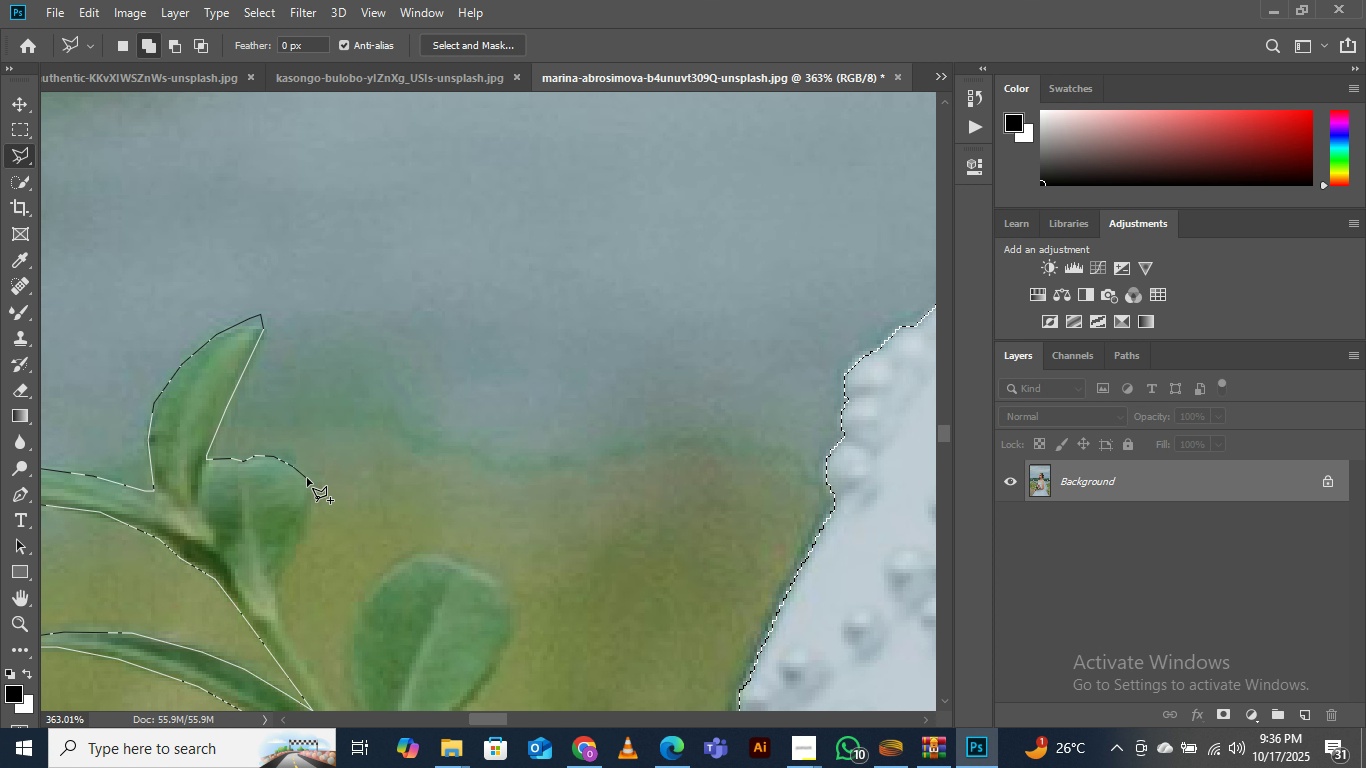 
hold_key(key=Space, duration=0.47)
 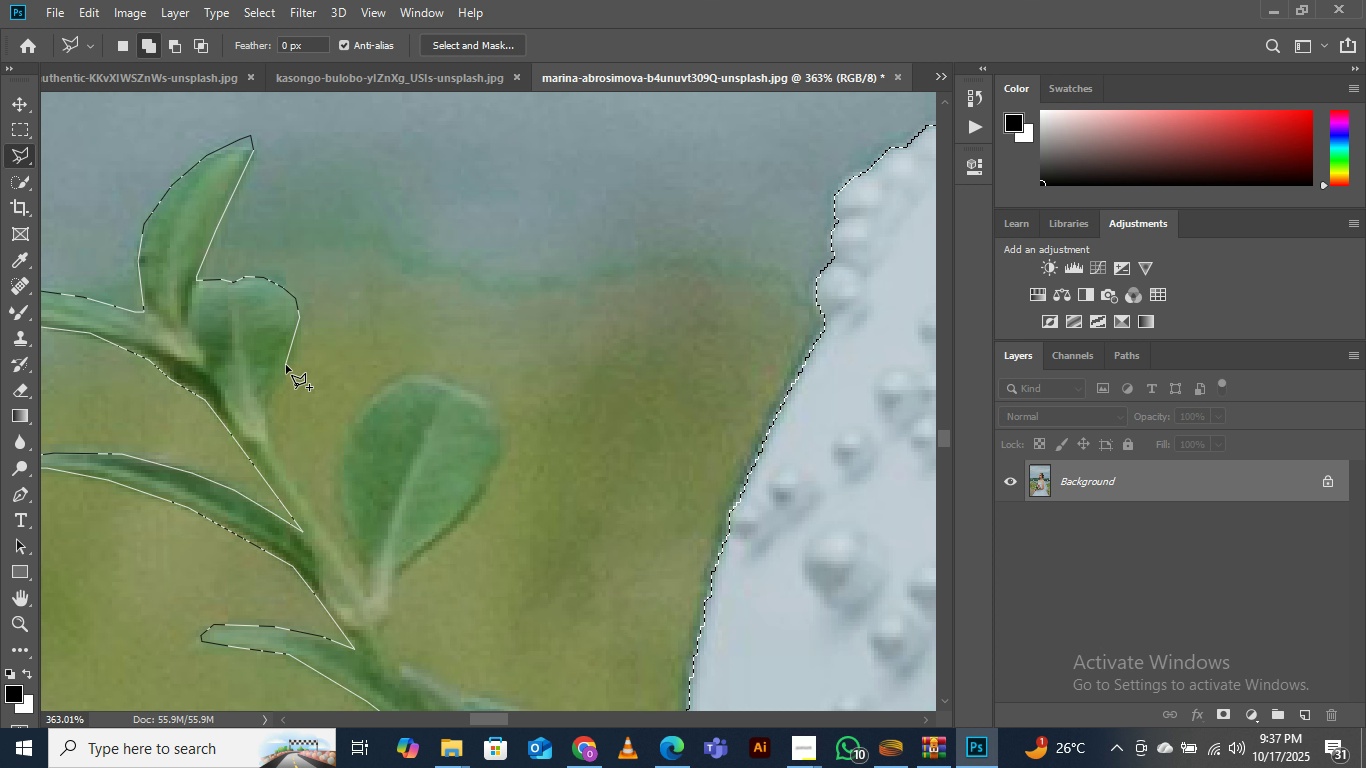 
left_click([286, 365])
 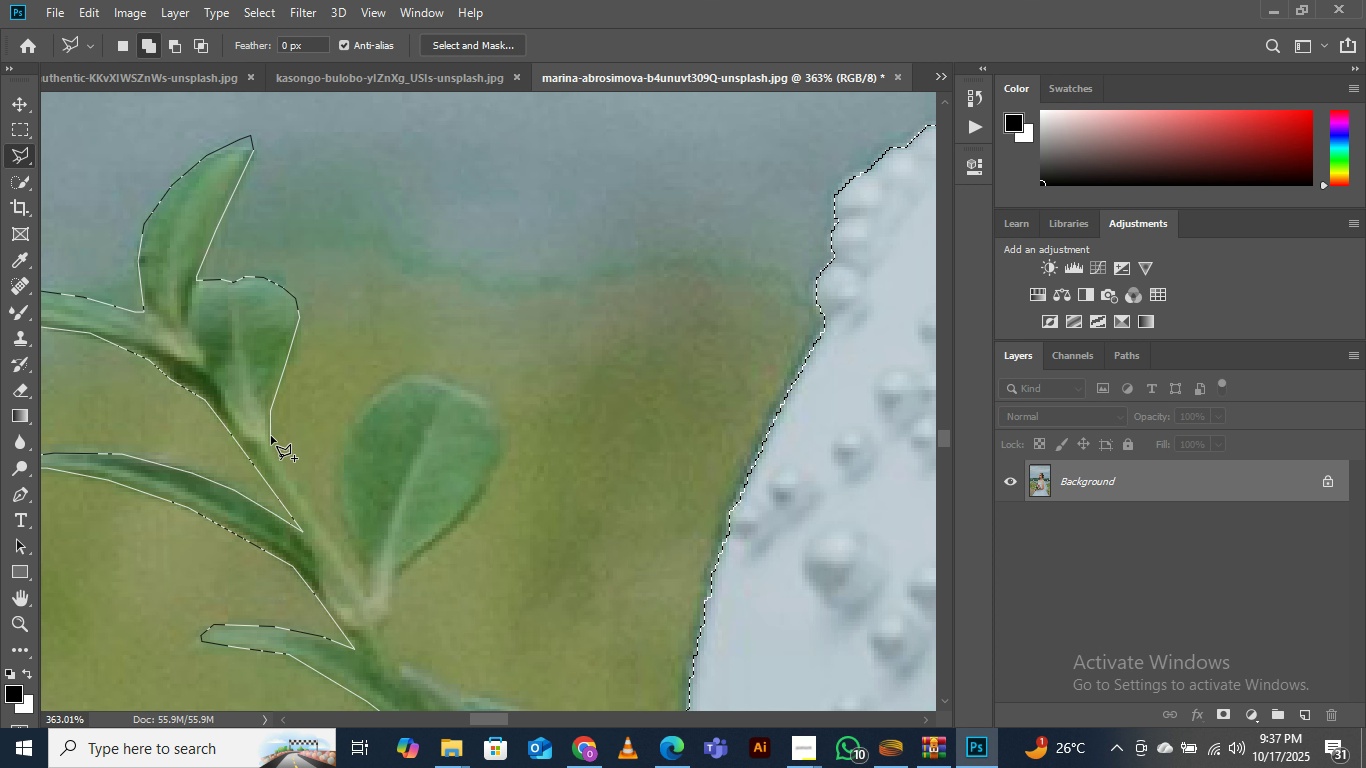 
double_click([271, 437])
 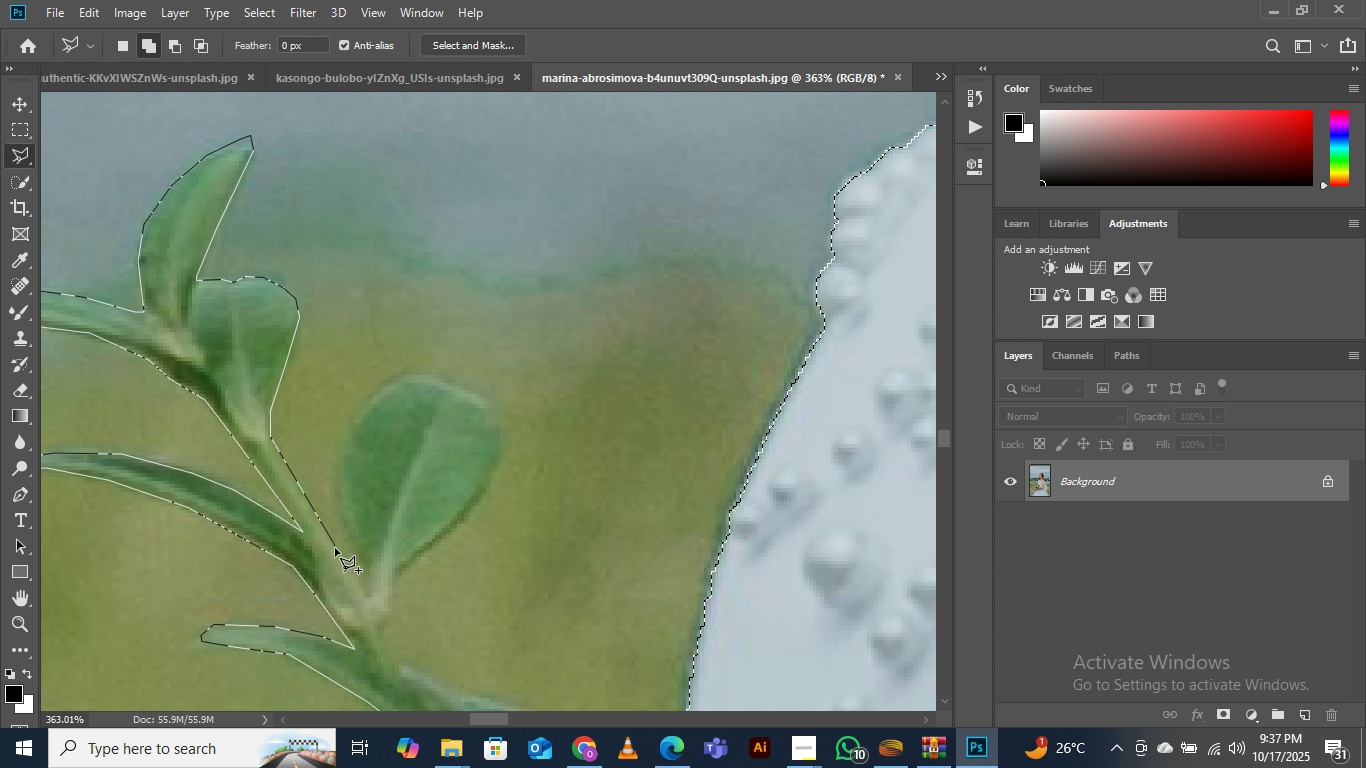 
left_click([335, 545])
 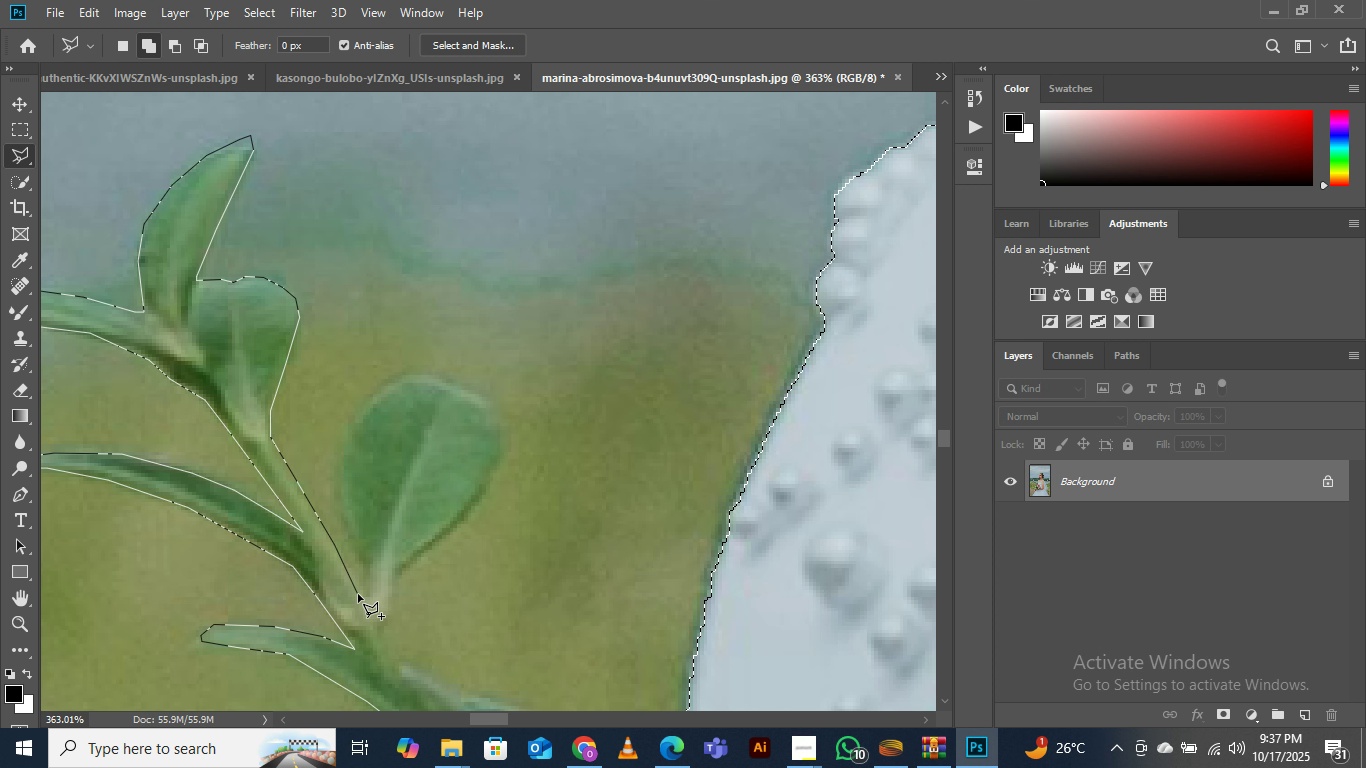 
left_click([358, 594])
 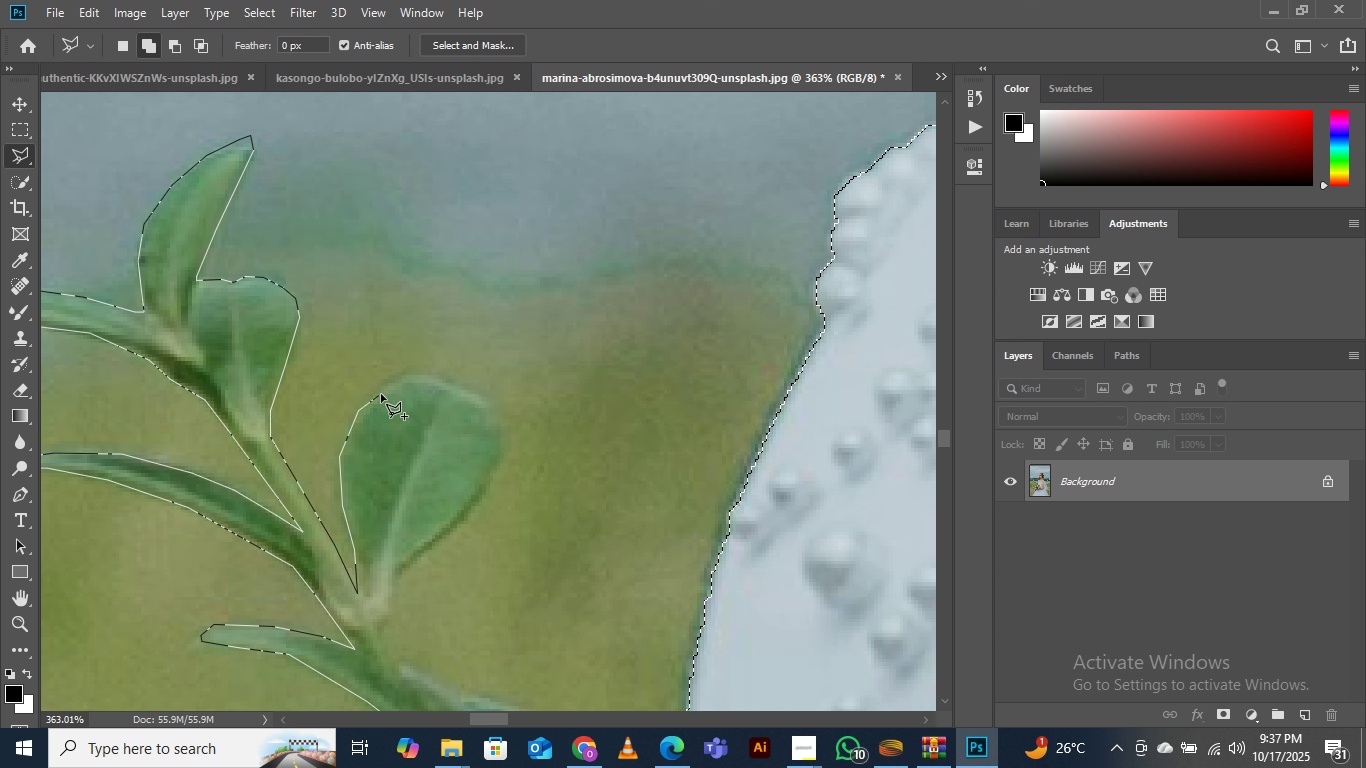 
left_click([430, 371])
 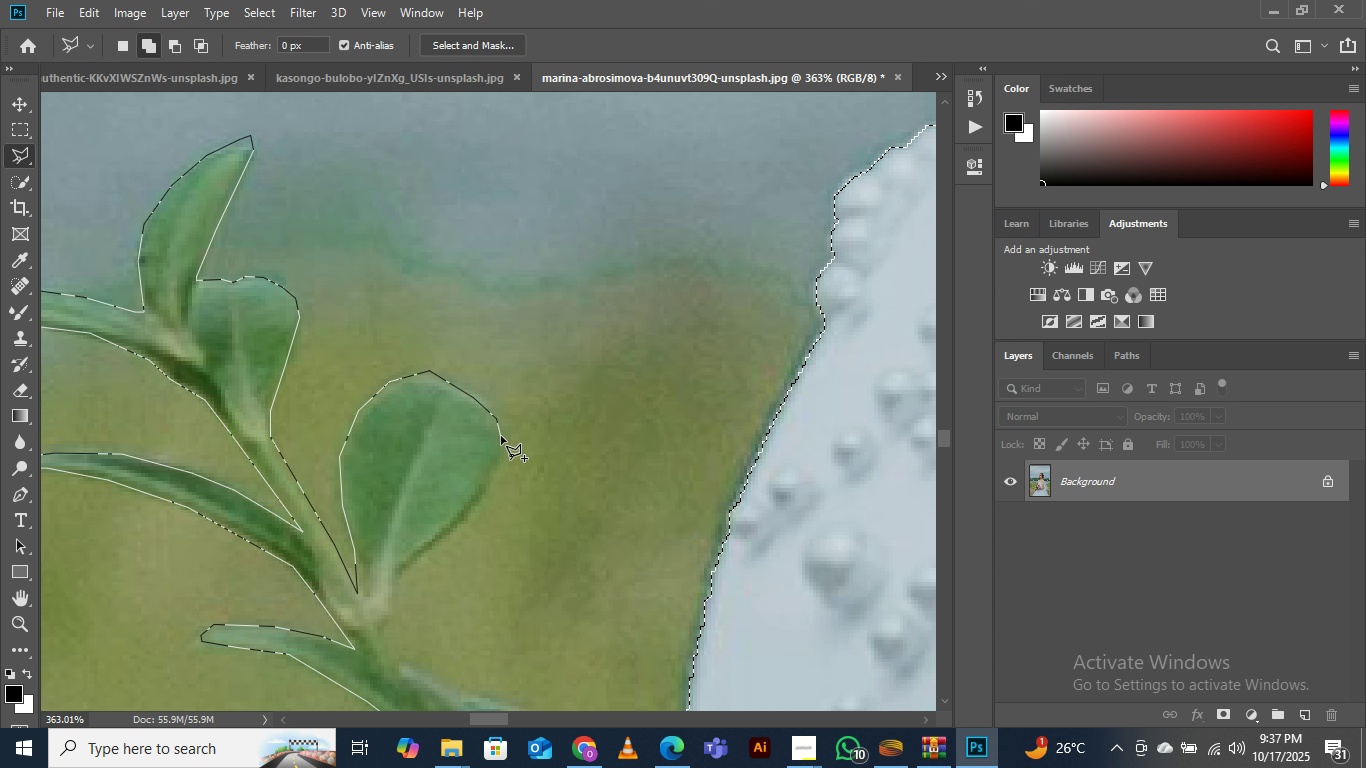 
key(Backspace)
 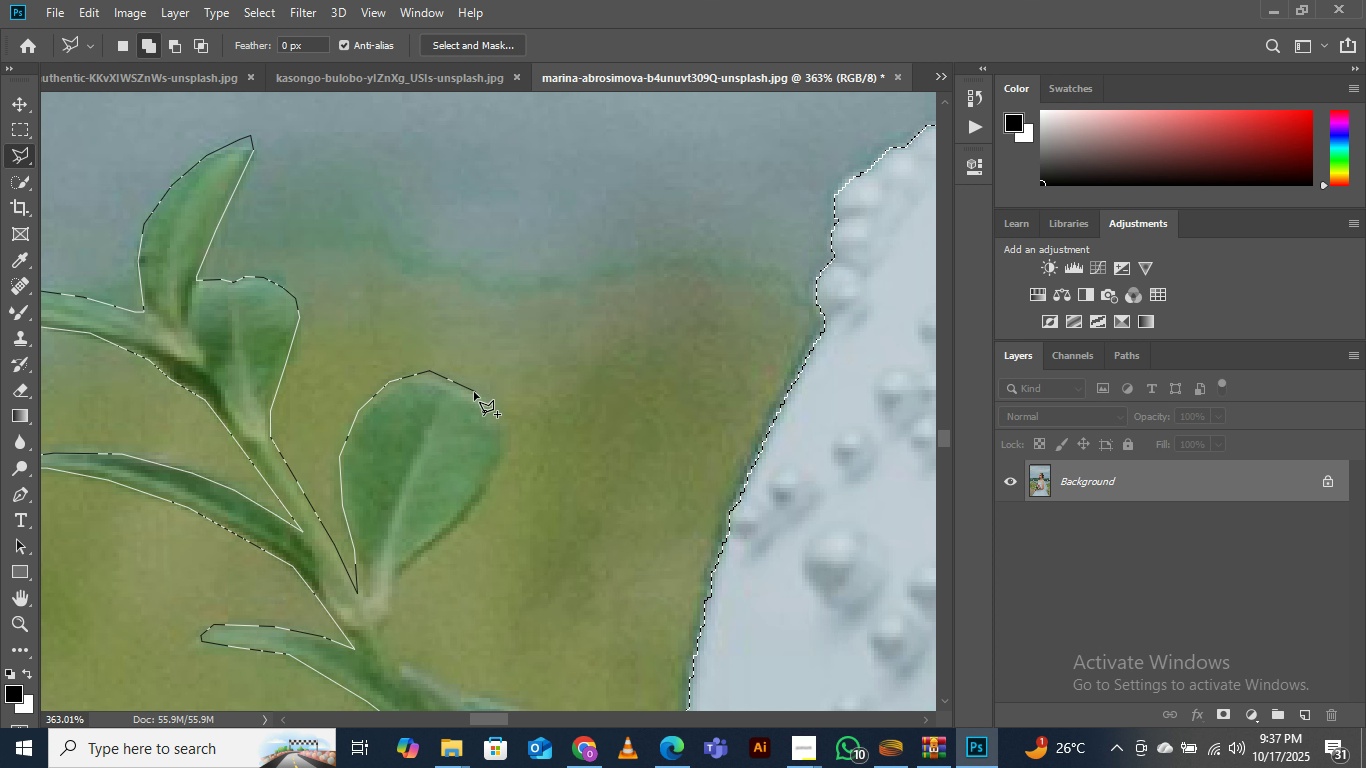 
key(Backspace)
 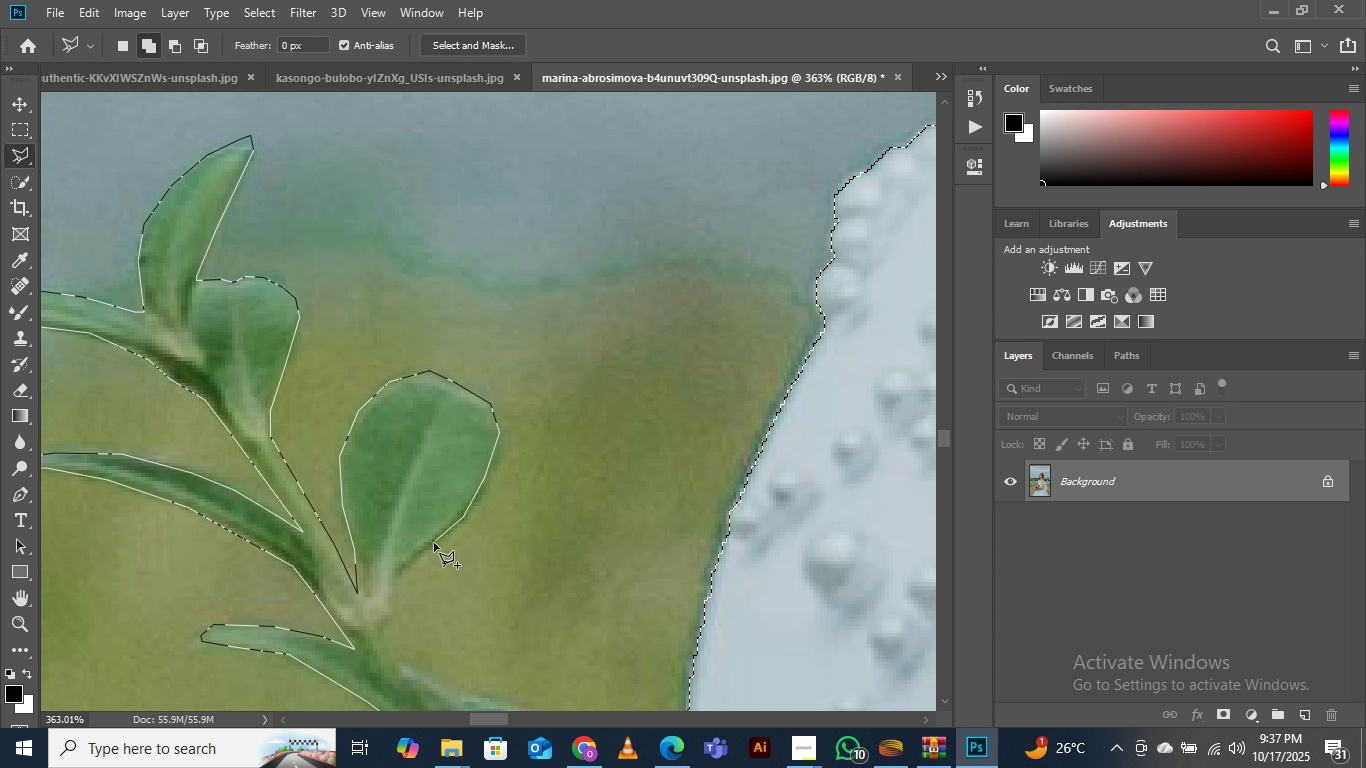 
left_click([392, 578])
 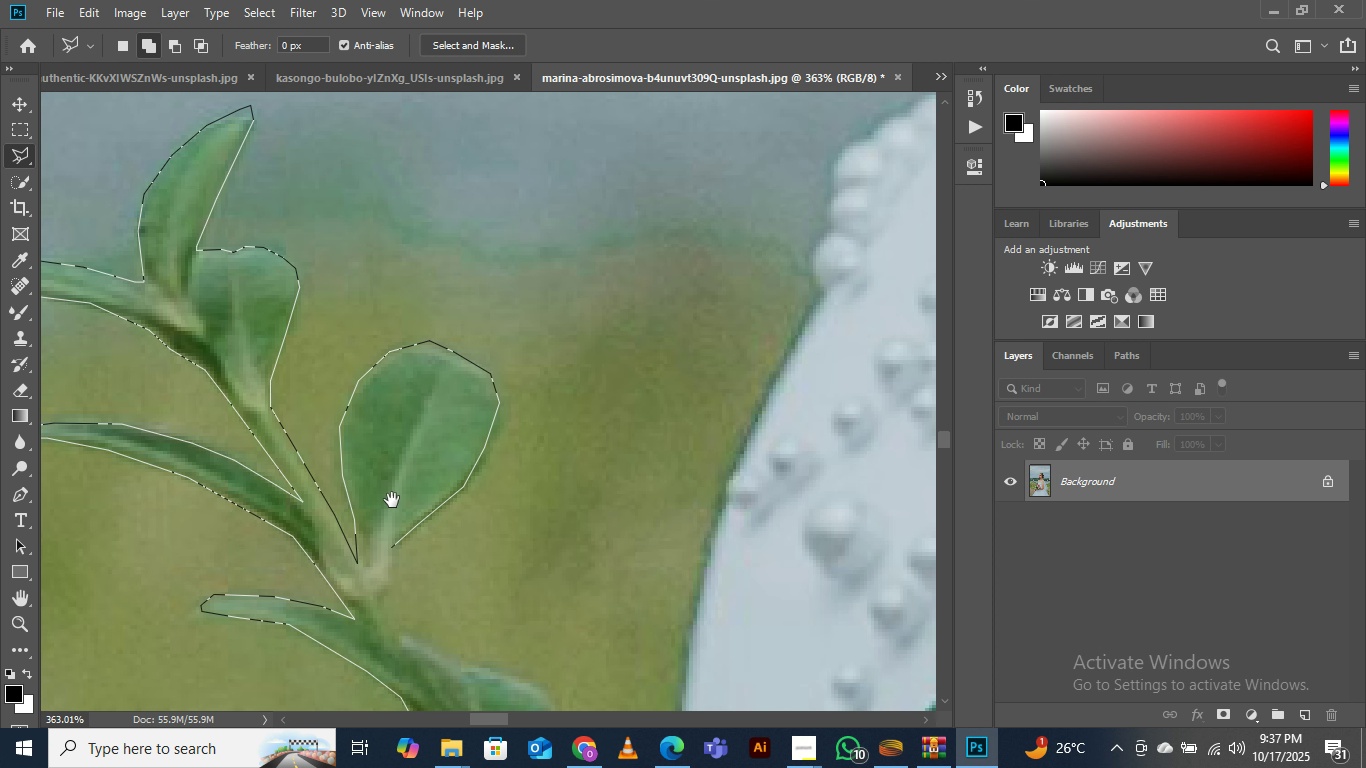 
hold_key(key=Space, duration=0.52)
 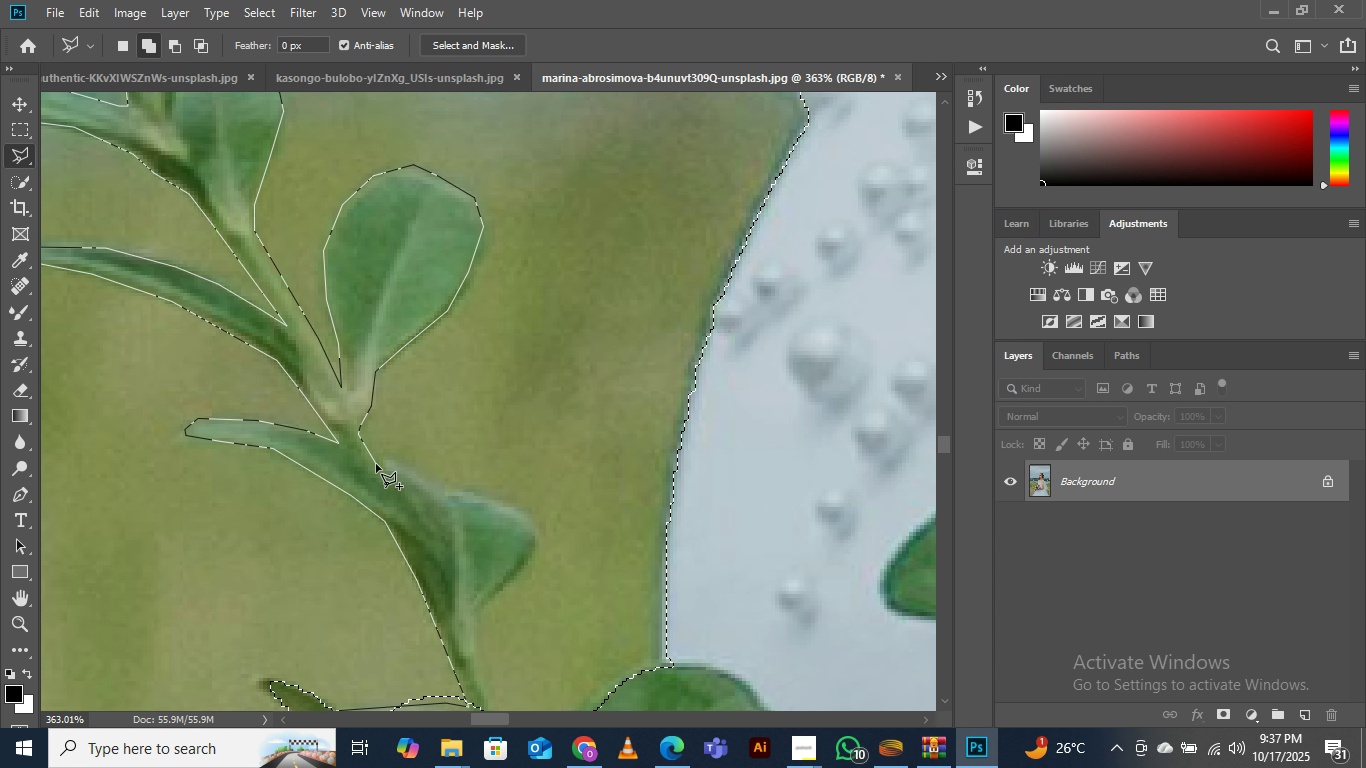 
left_click([375, 458])
 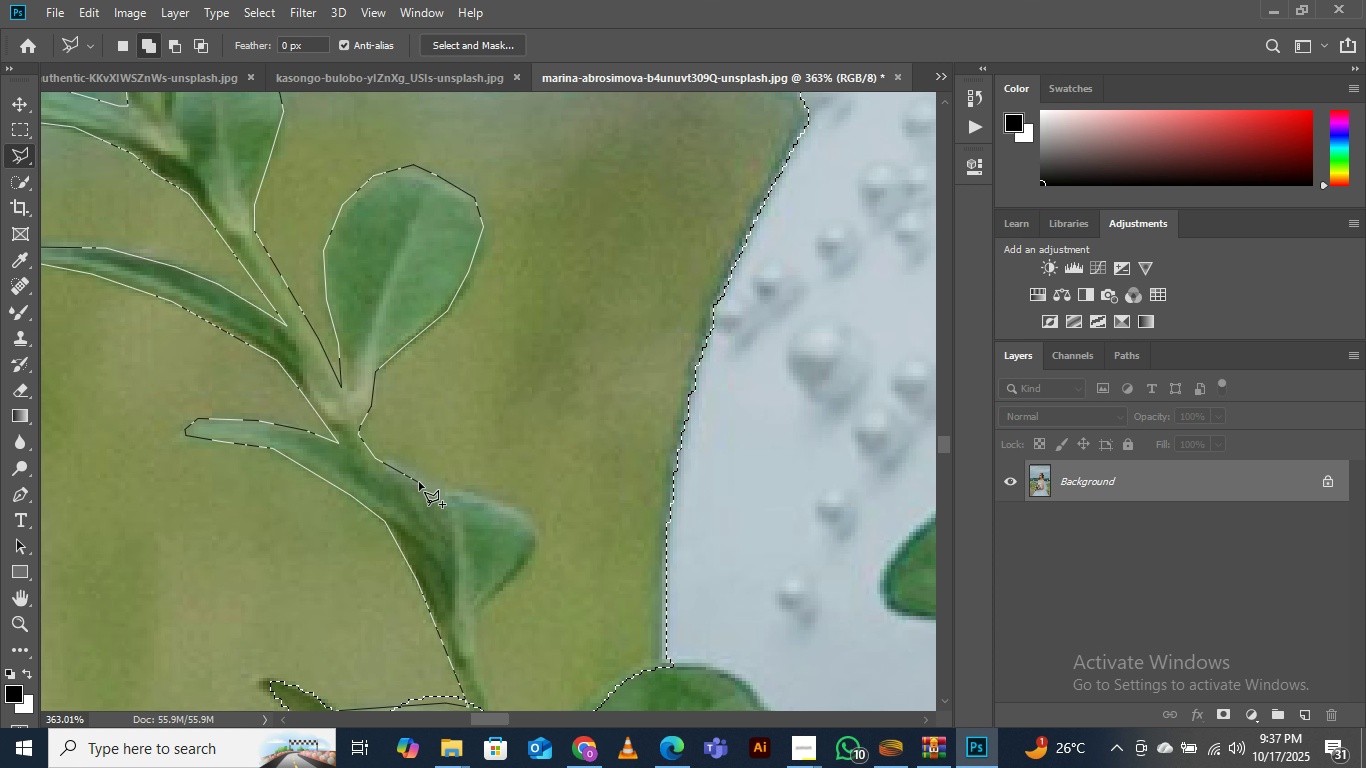 
left_click([418, 482])
 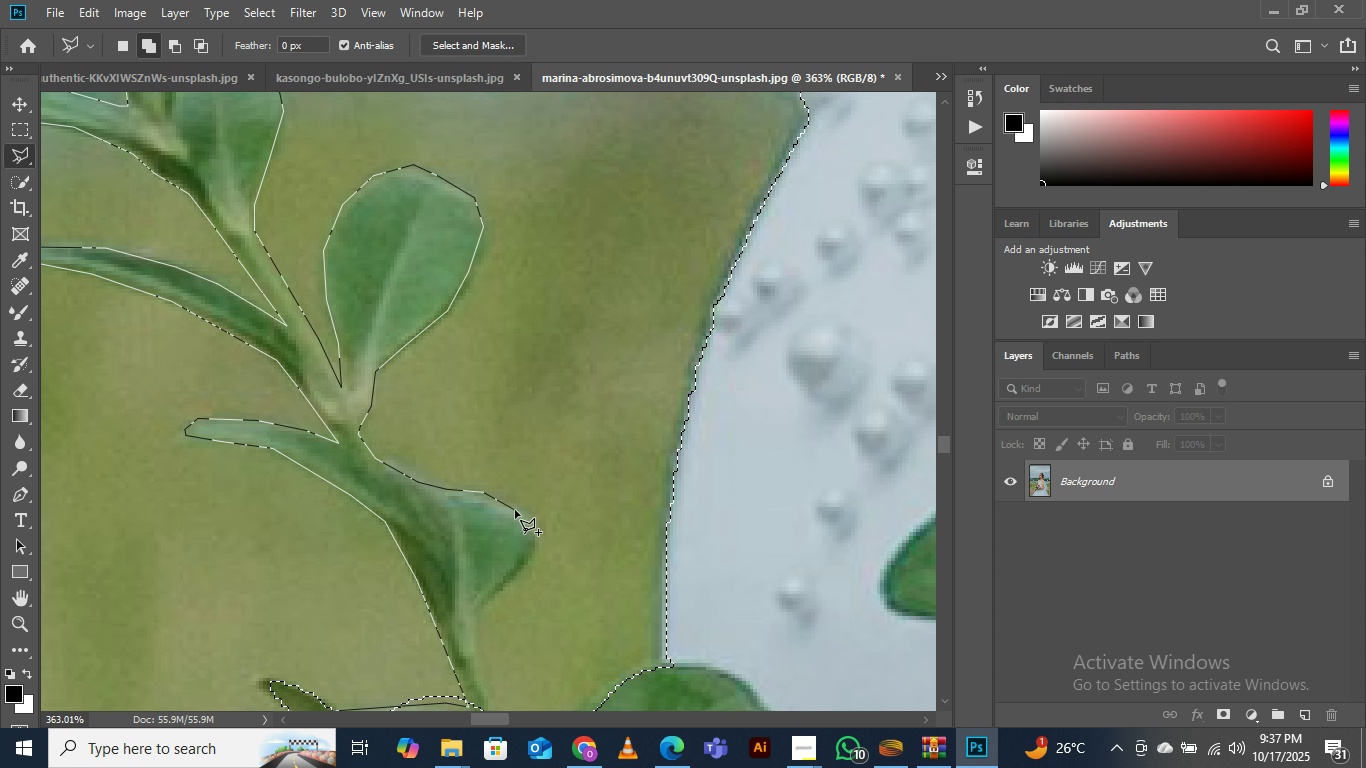 
left_click([532, 523])
 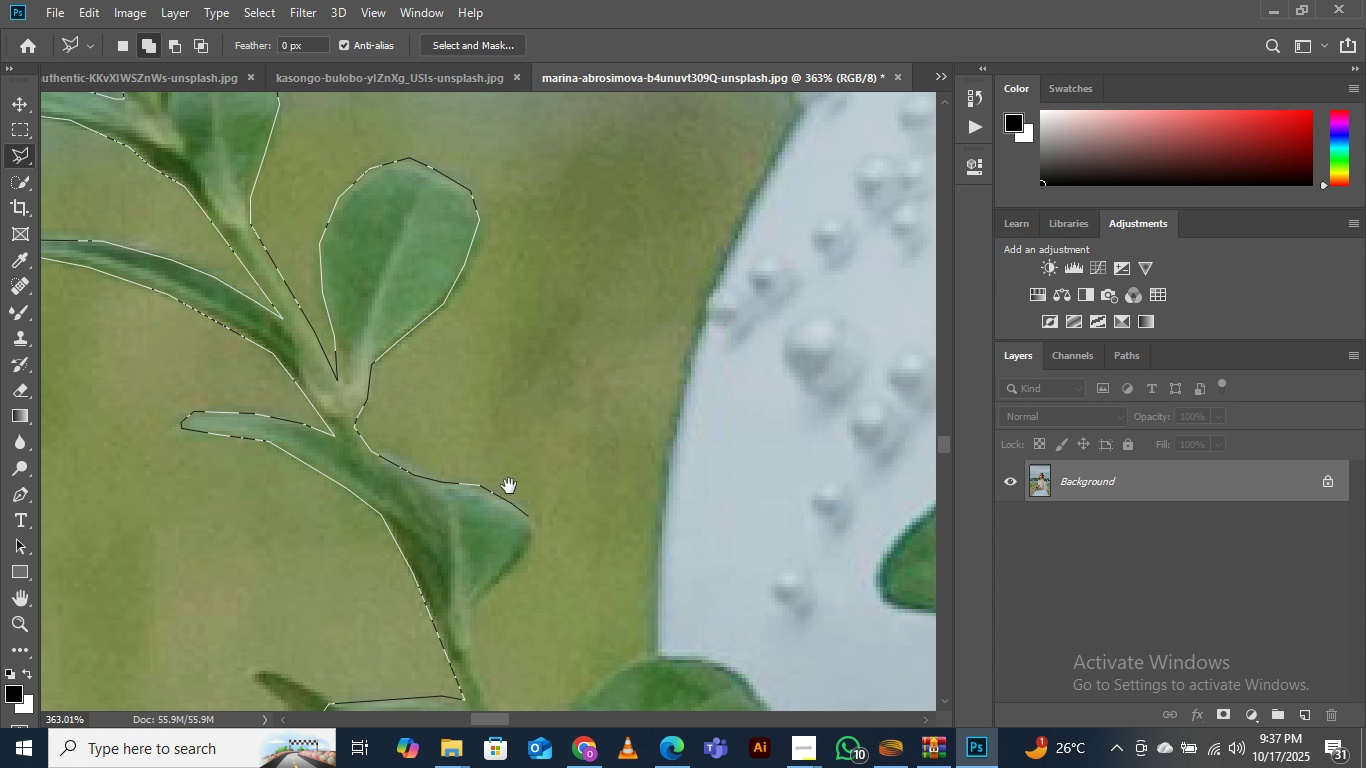 
hold_key(key=Space, duration=0.46)
 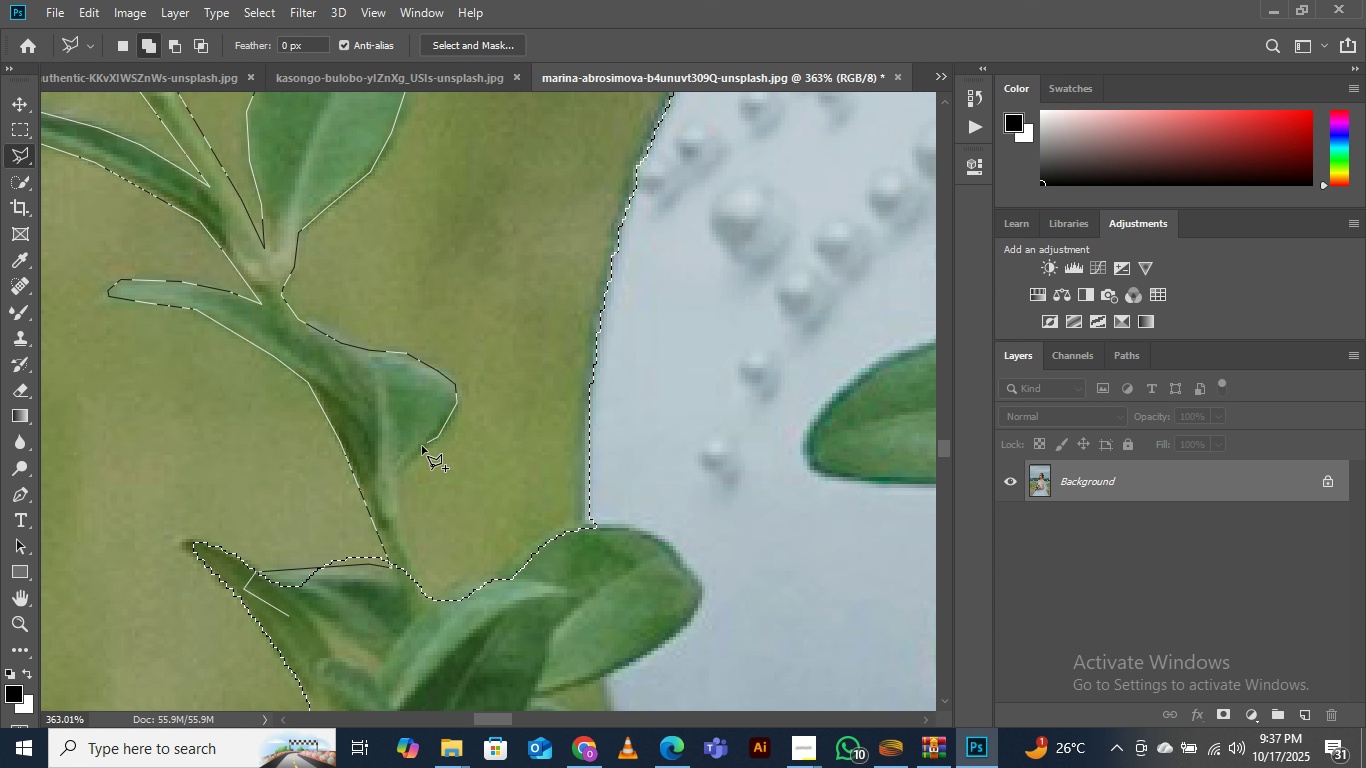 
left_click([415, 450])
 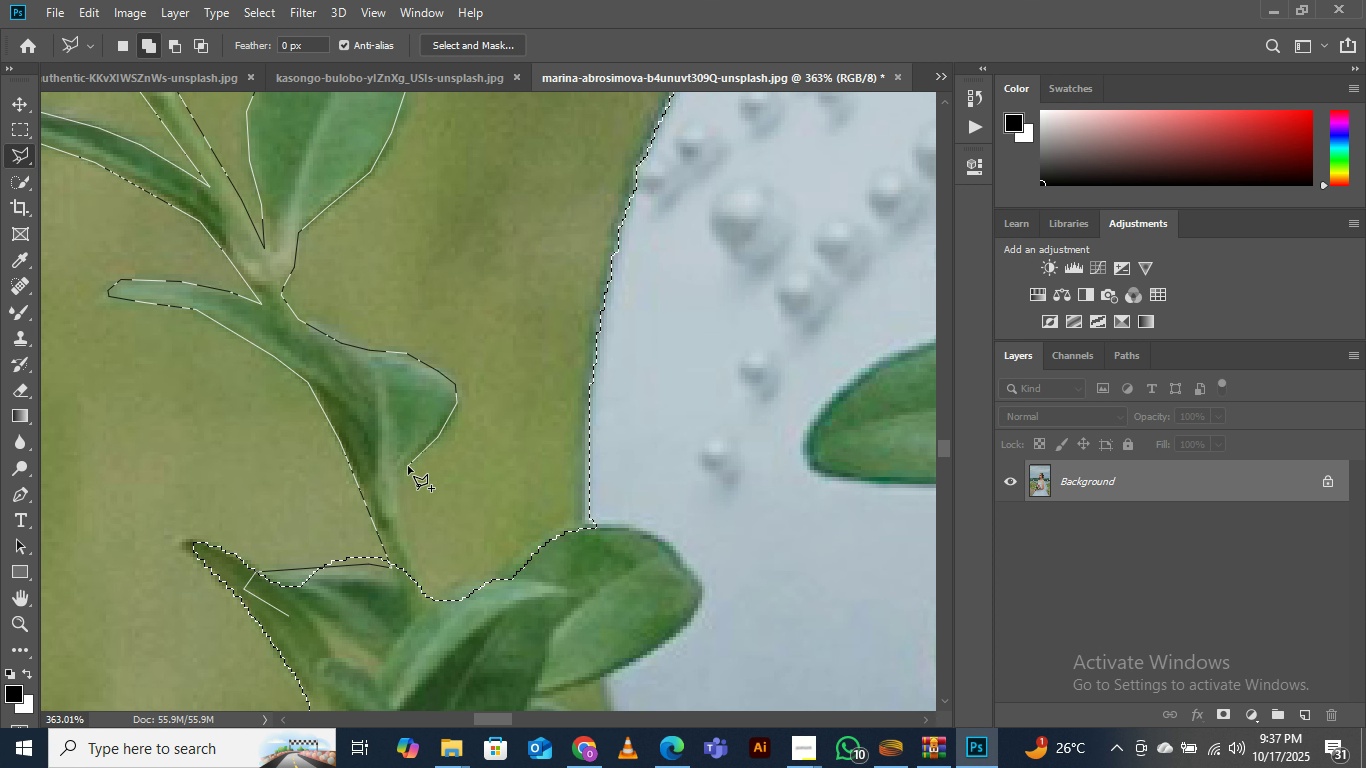 
key(Backspace)
 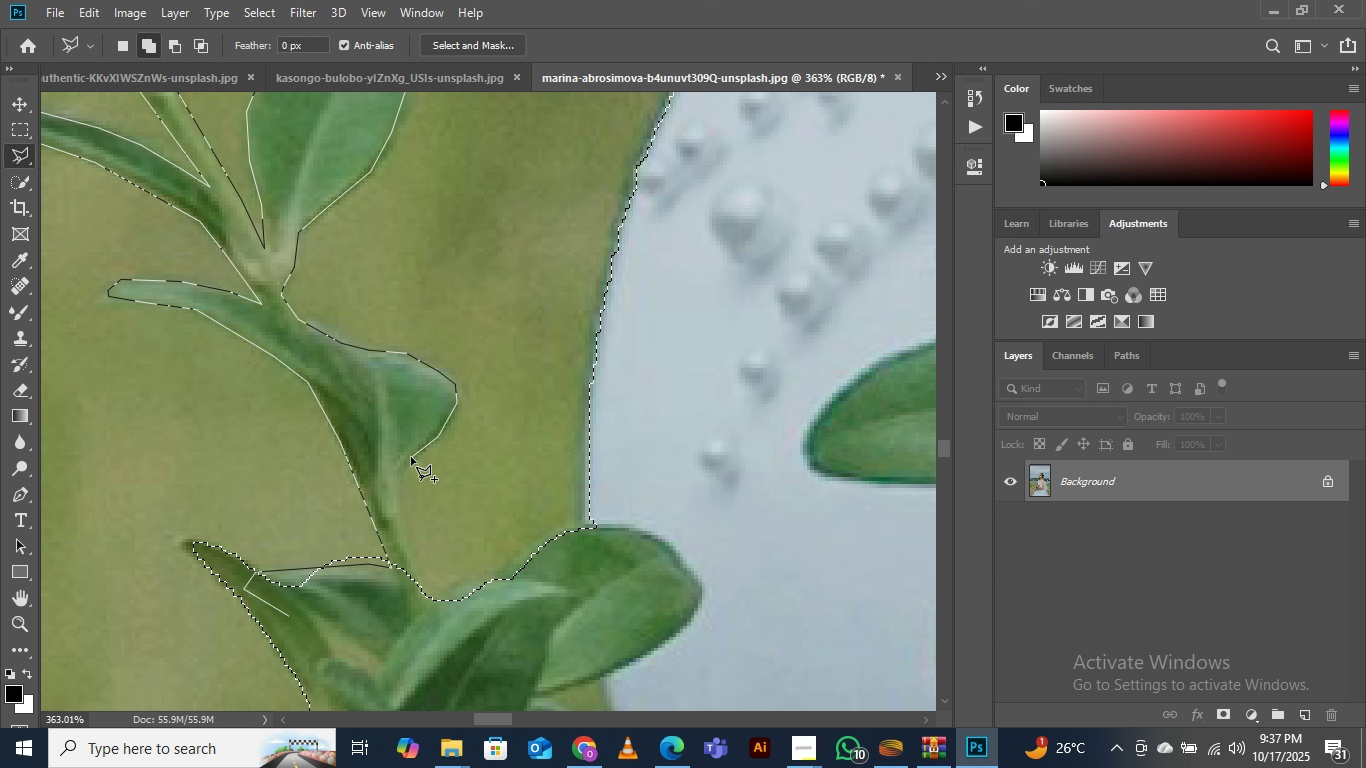 
left_click([411, 457])
 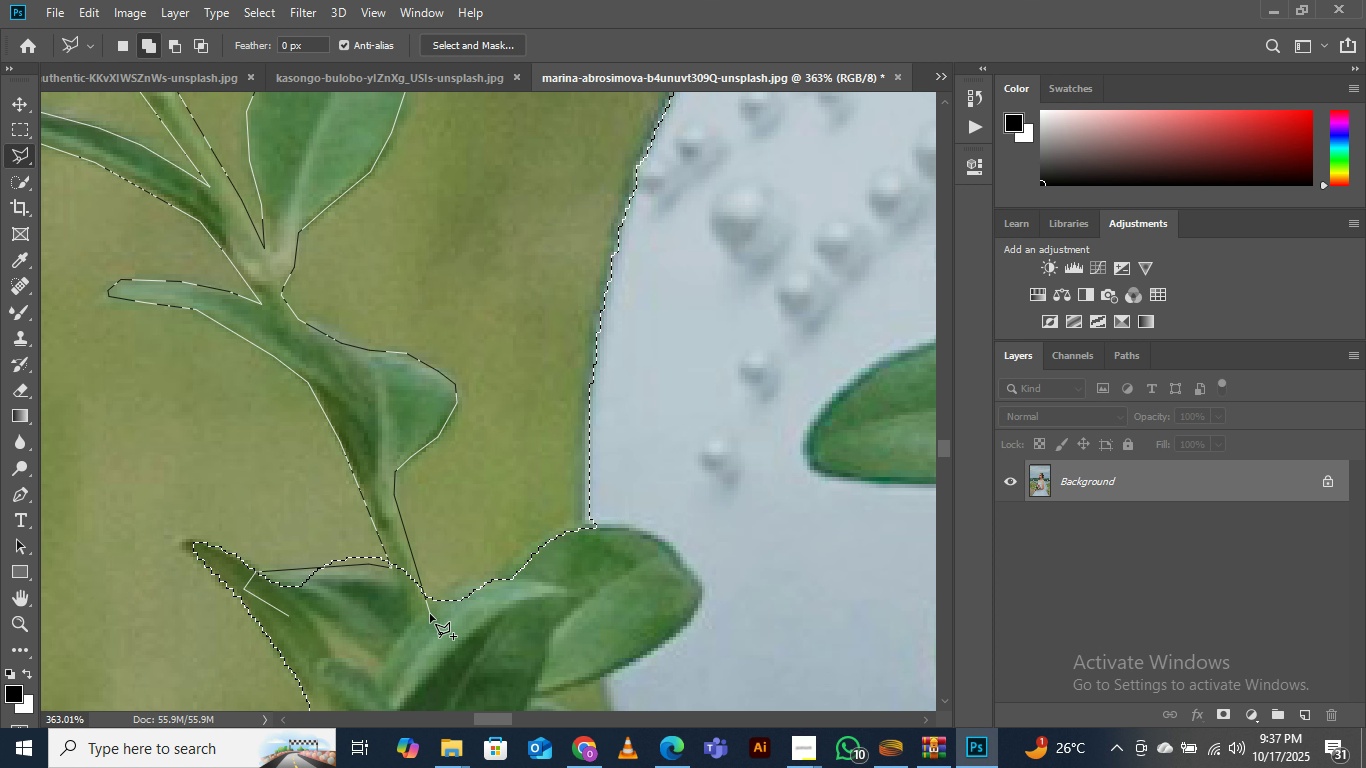 
left_click([430, 614])
 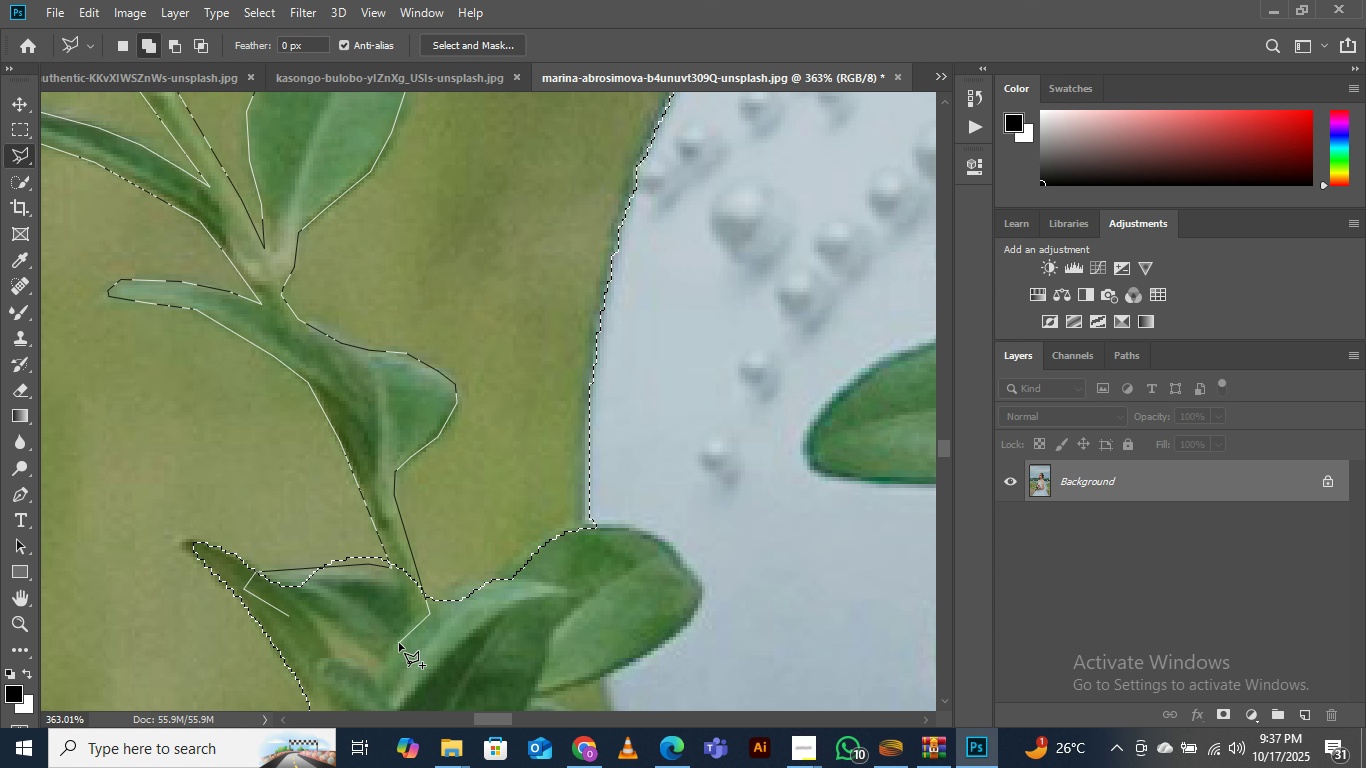 
double_click([399, 643])
 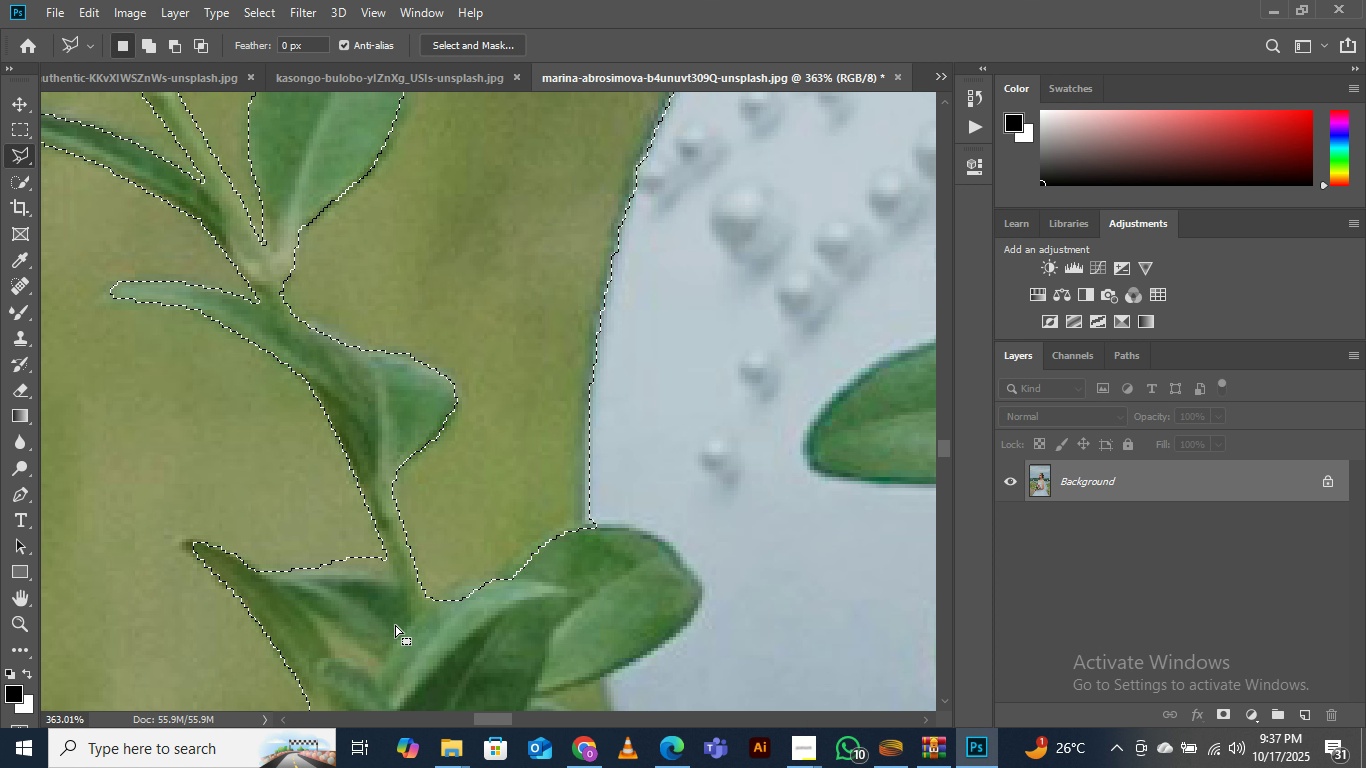 
key(Z)
 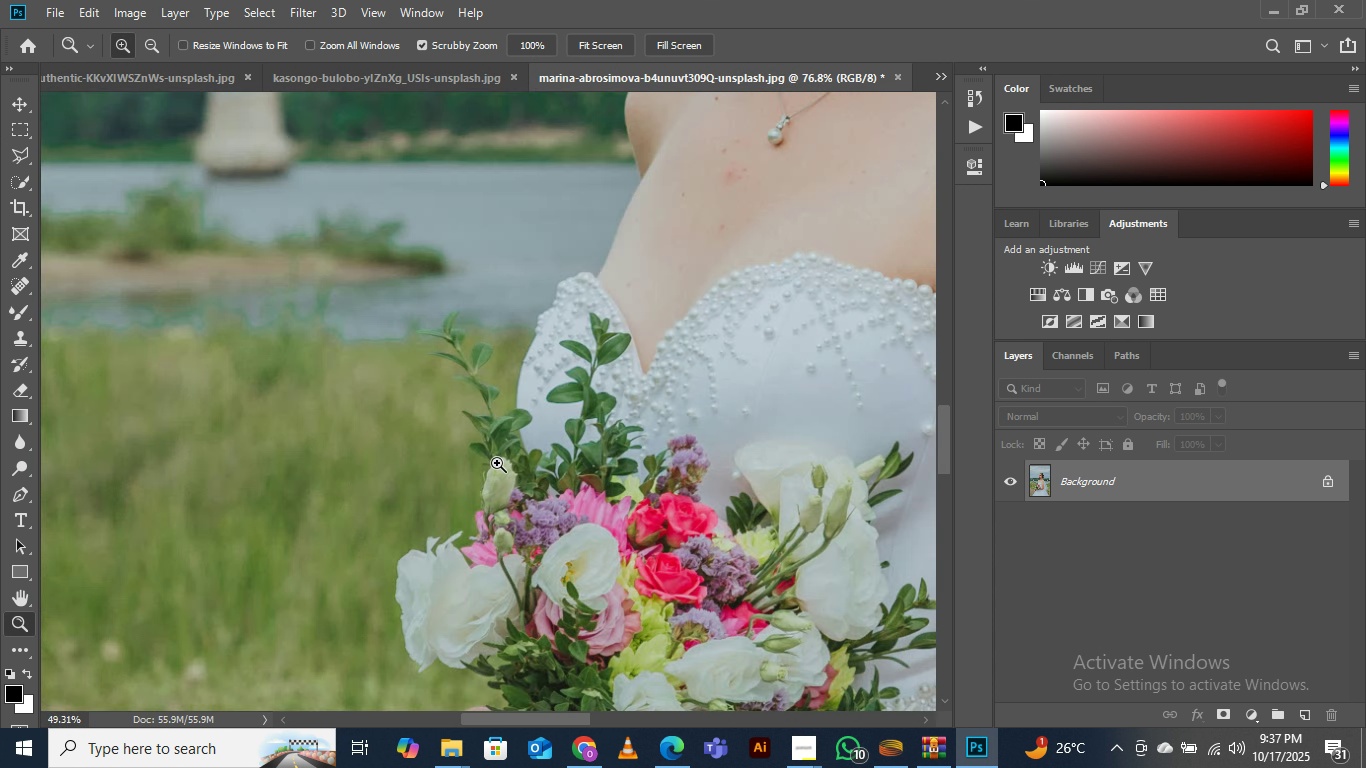 
hold_key(key=Space, duration=0.55)
 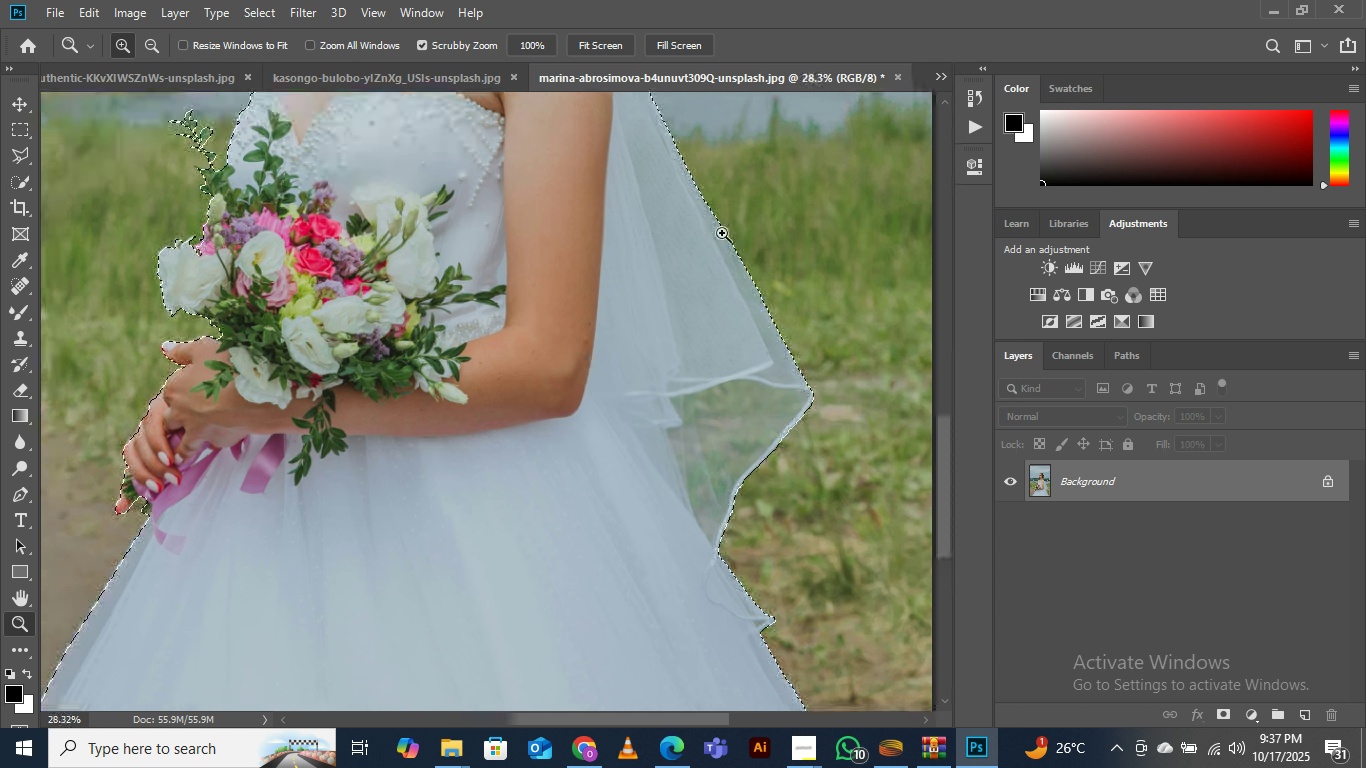 
hold_key(key=Space, duration=0.63)
 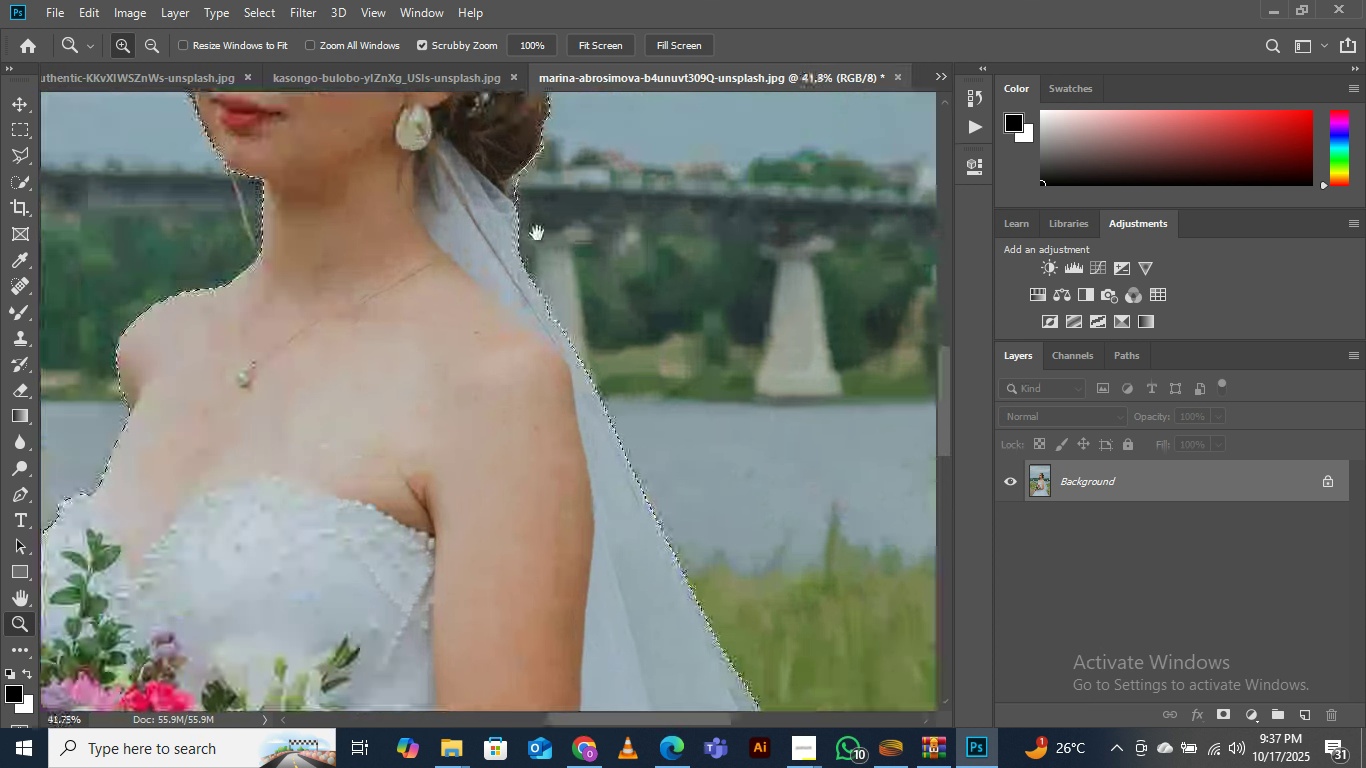 
hold_key(key=Space, duration=0.69)
 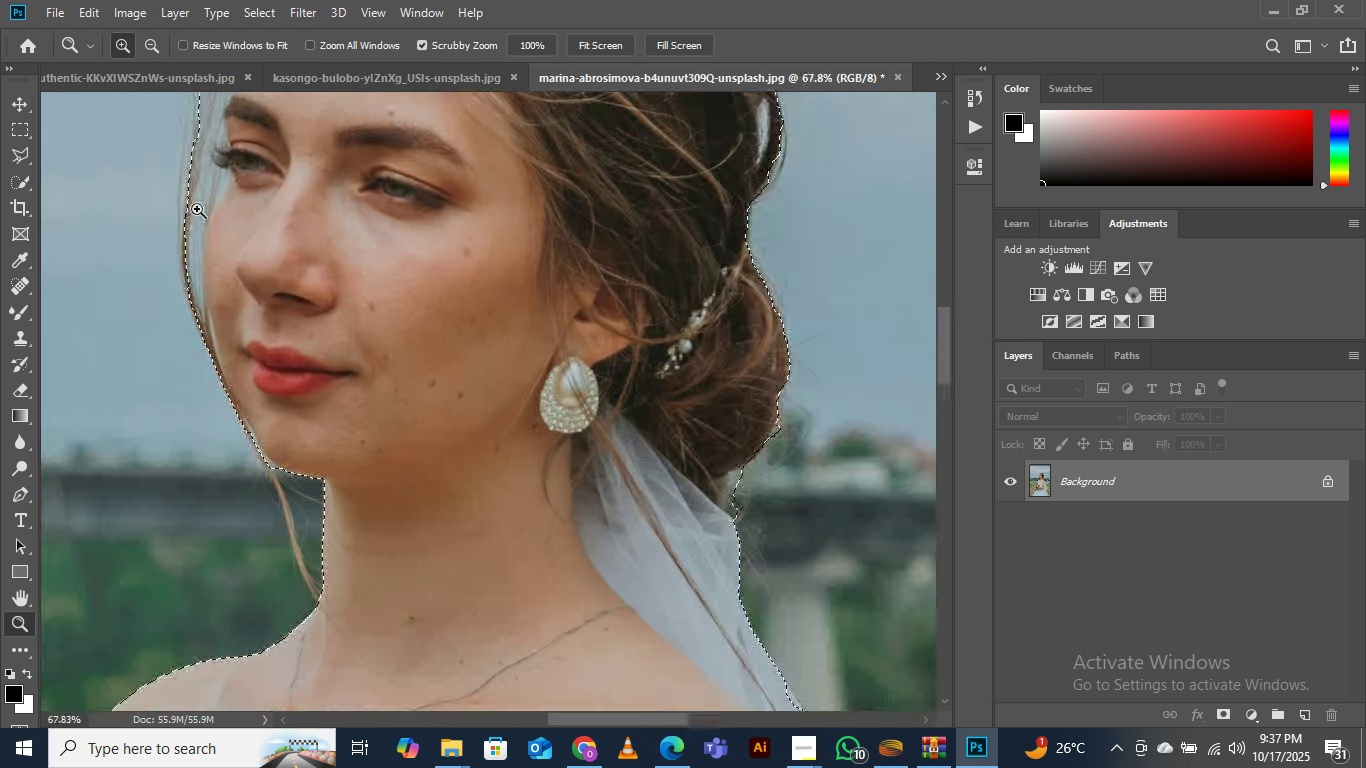 
hold_key(key=Space, duration=1.53)
 